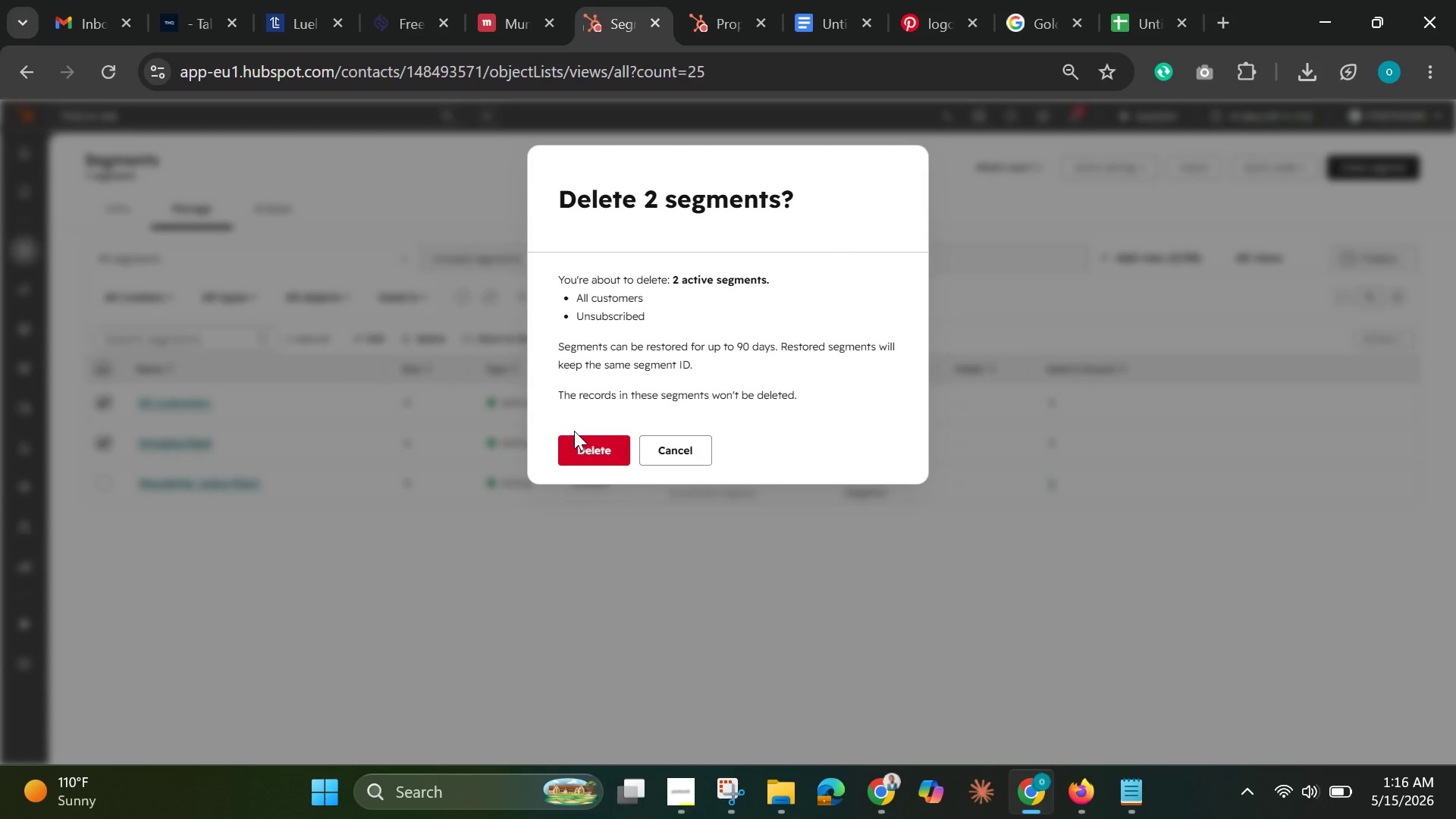 
left_click([576, 451])
 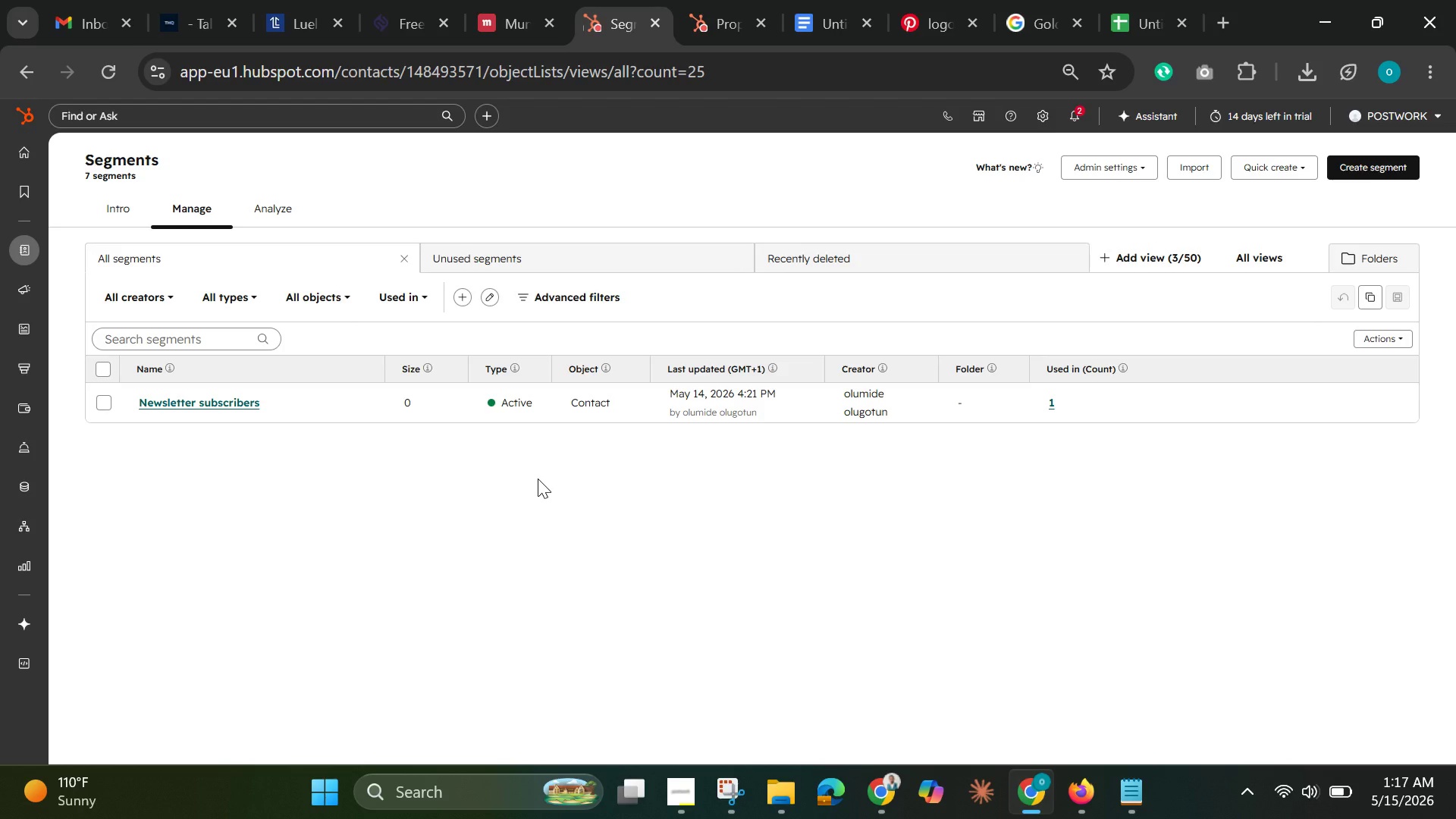 
wait(9.3)
 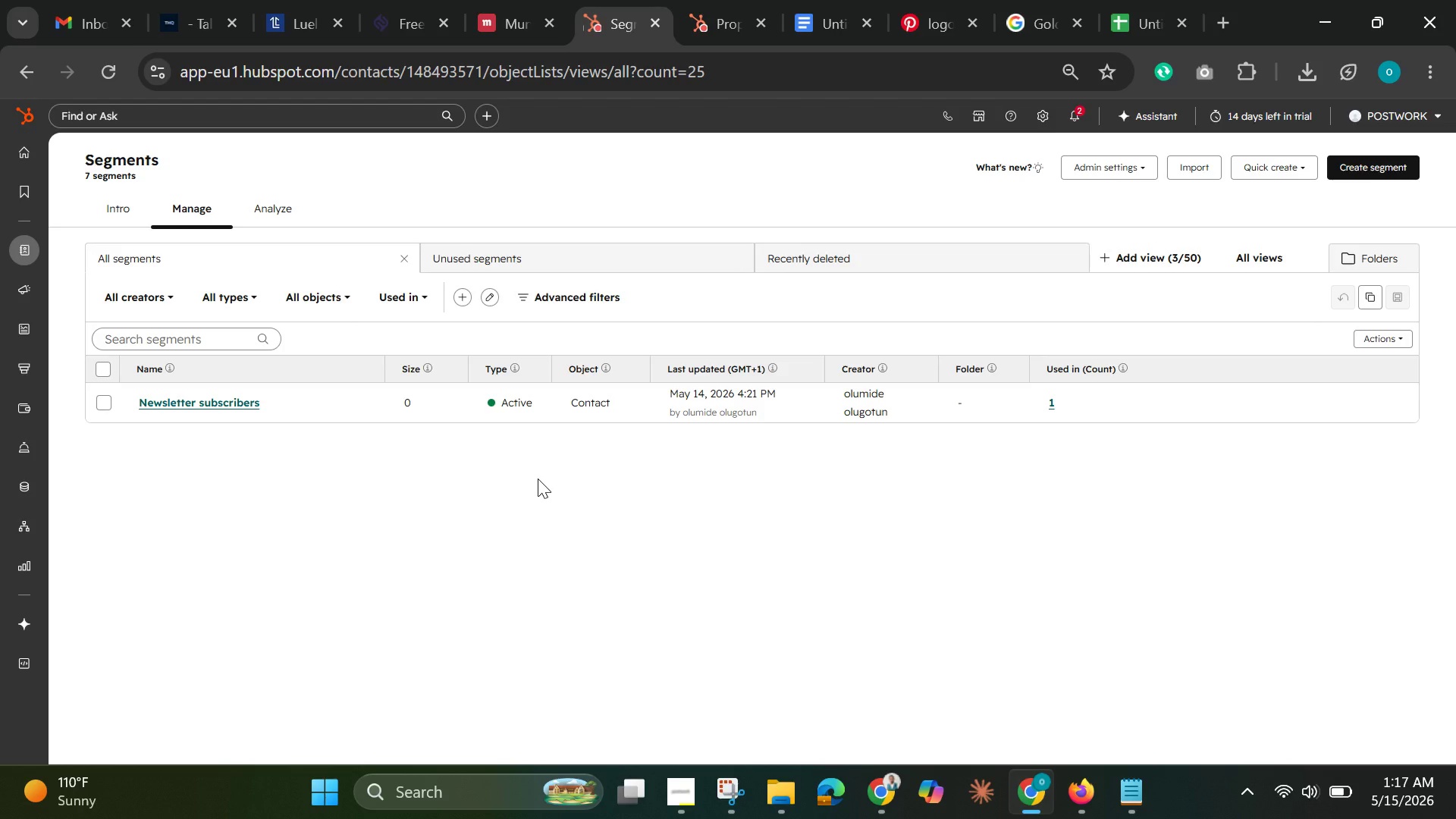 
left_click([1370, 163])
 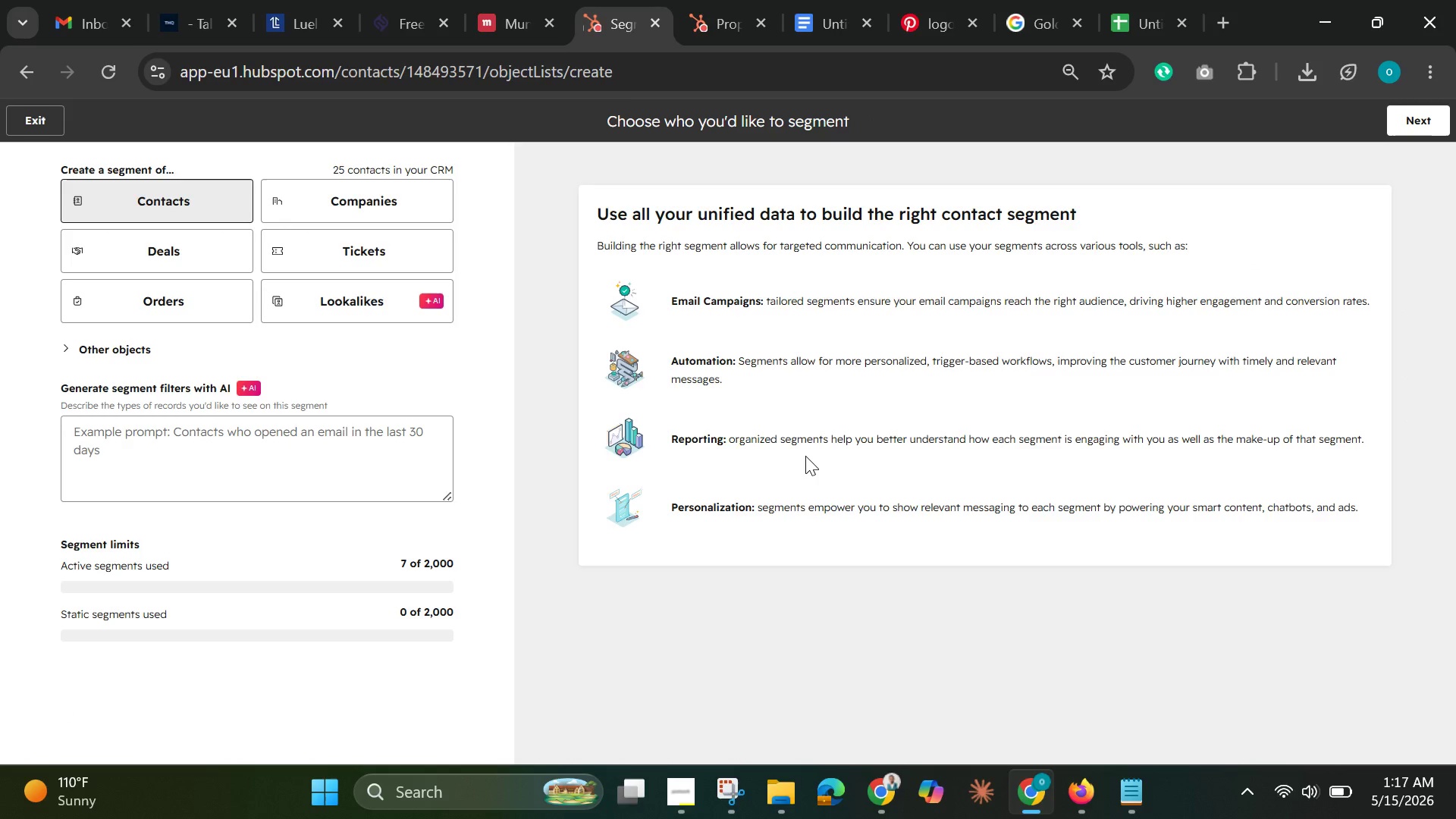 
wait(12.47)
 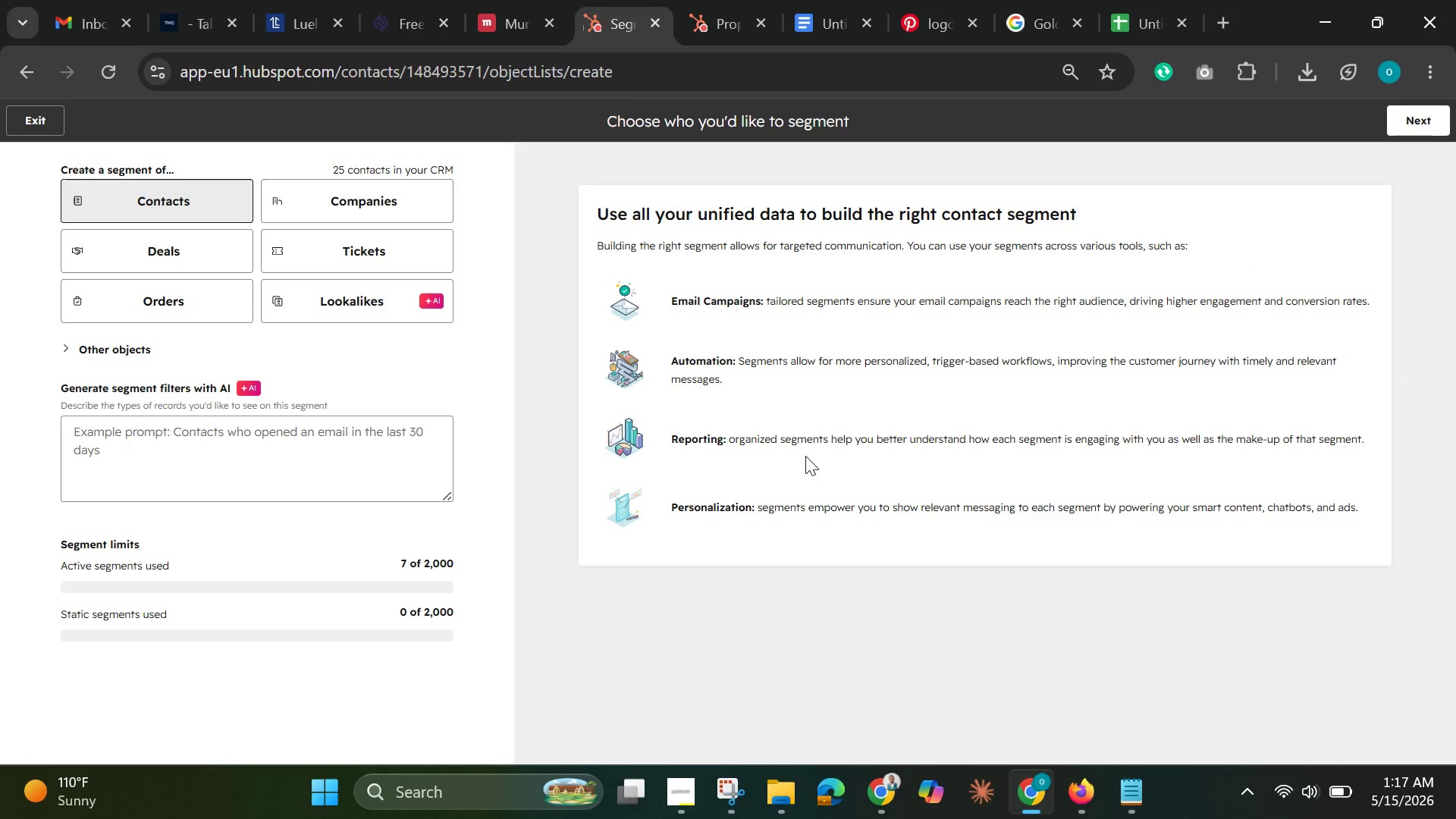 
left_click([1391, 129])
 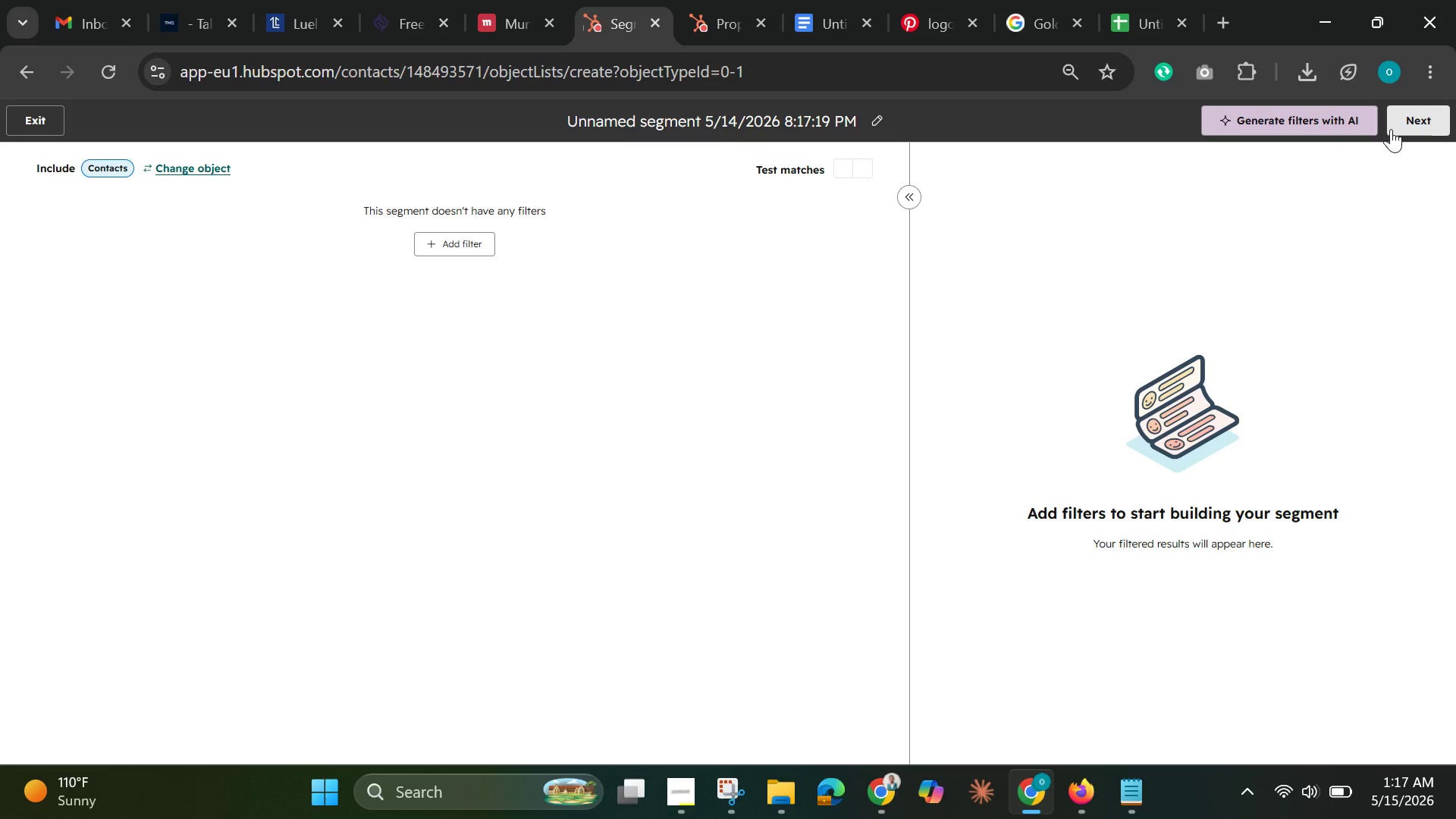 
wait(20.8)
 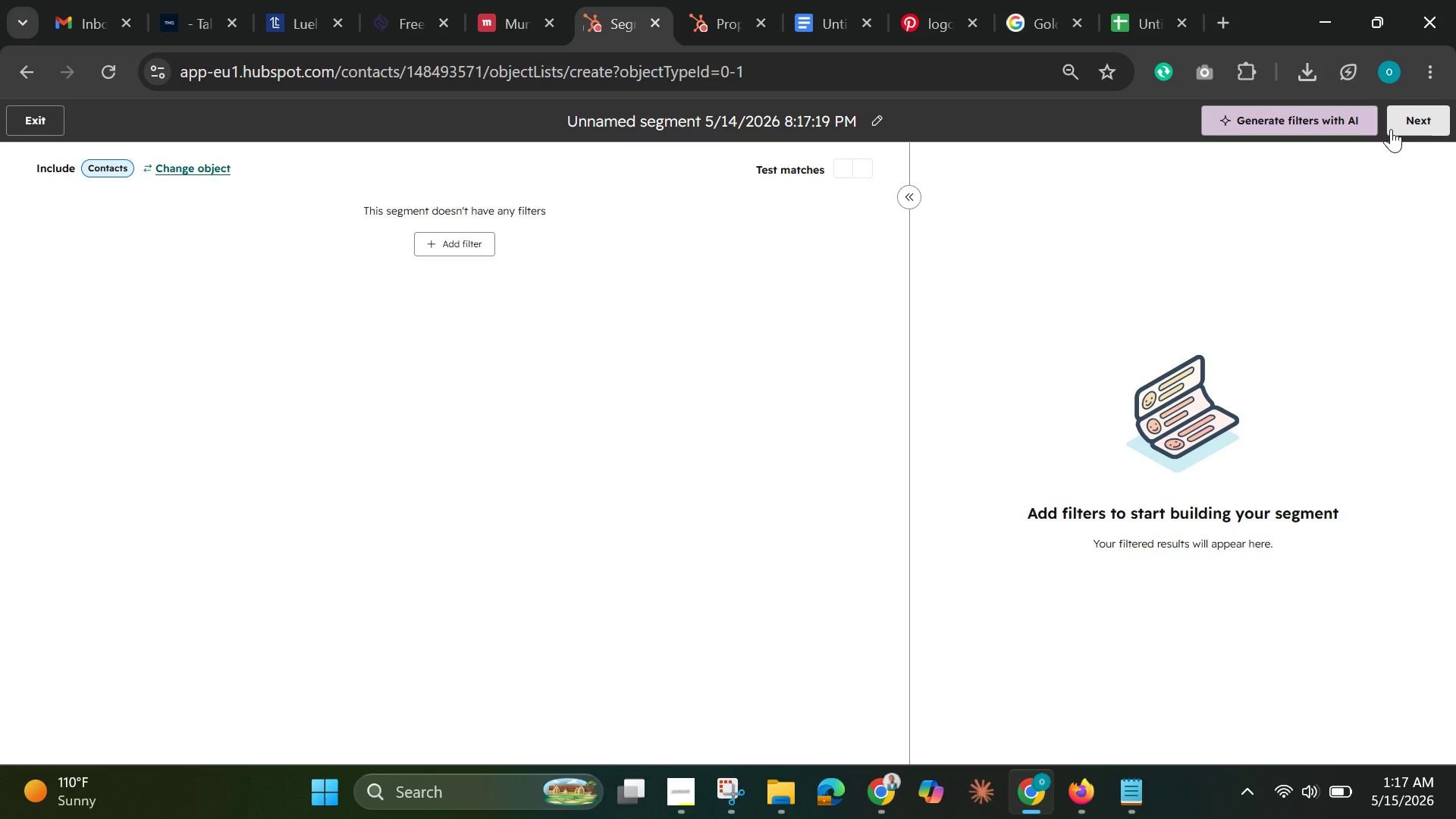 
double_click([749, 118])
 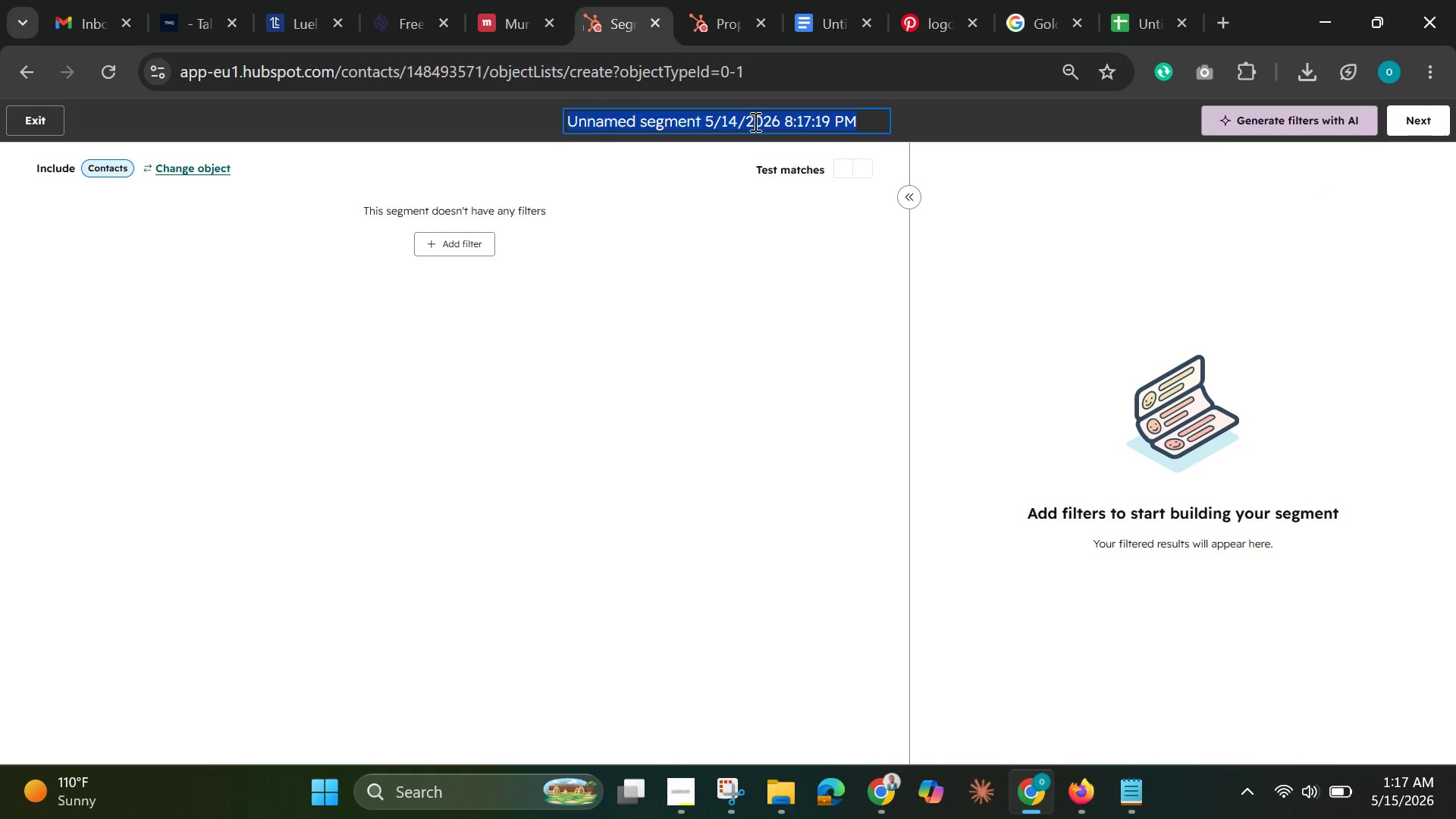 
hold_key(key=Backspace, duration=0.33)
 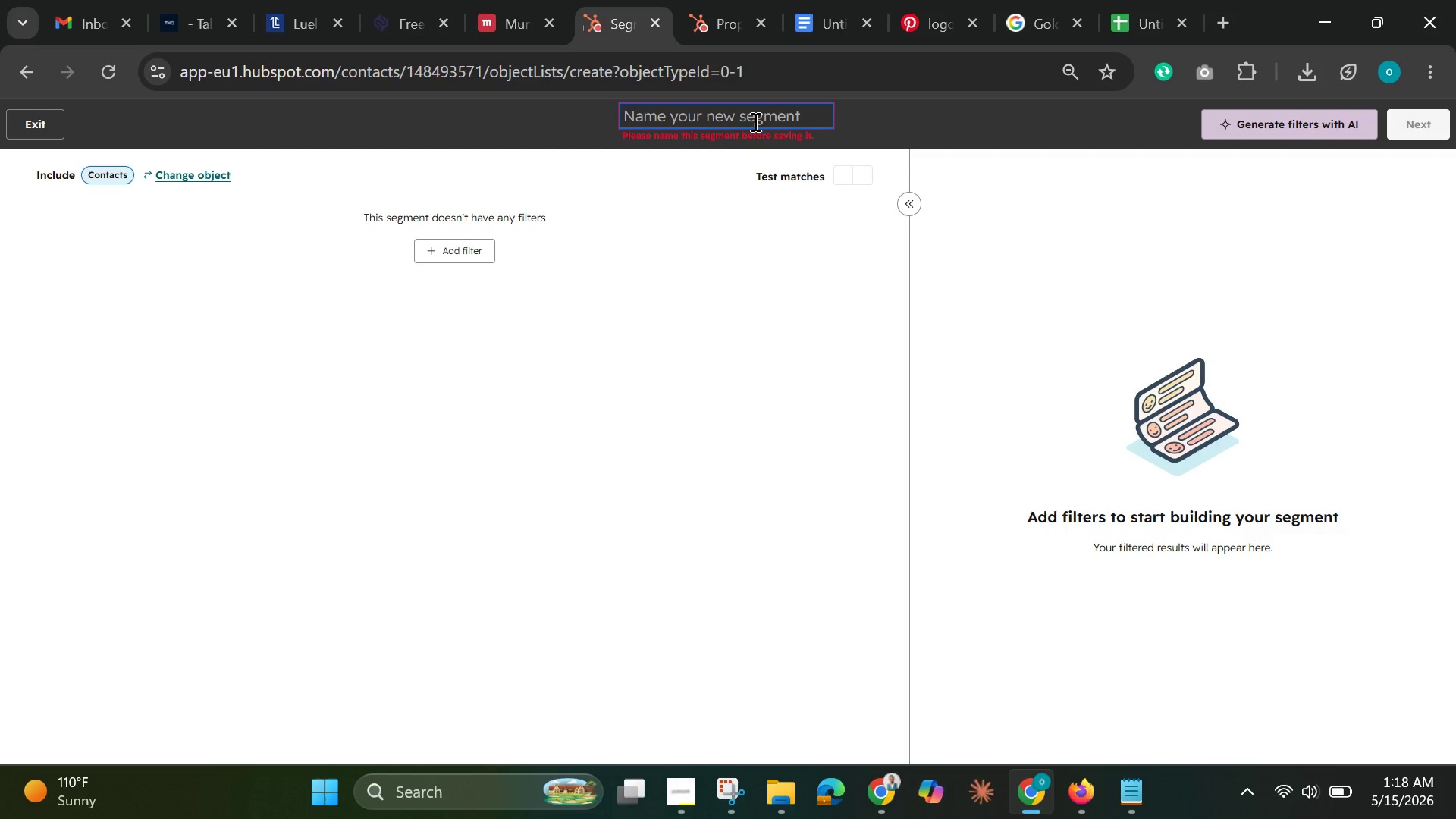 
wait(28.05)
 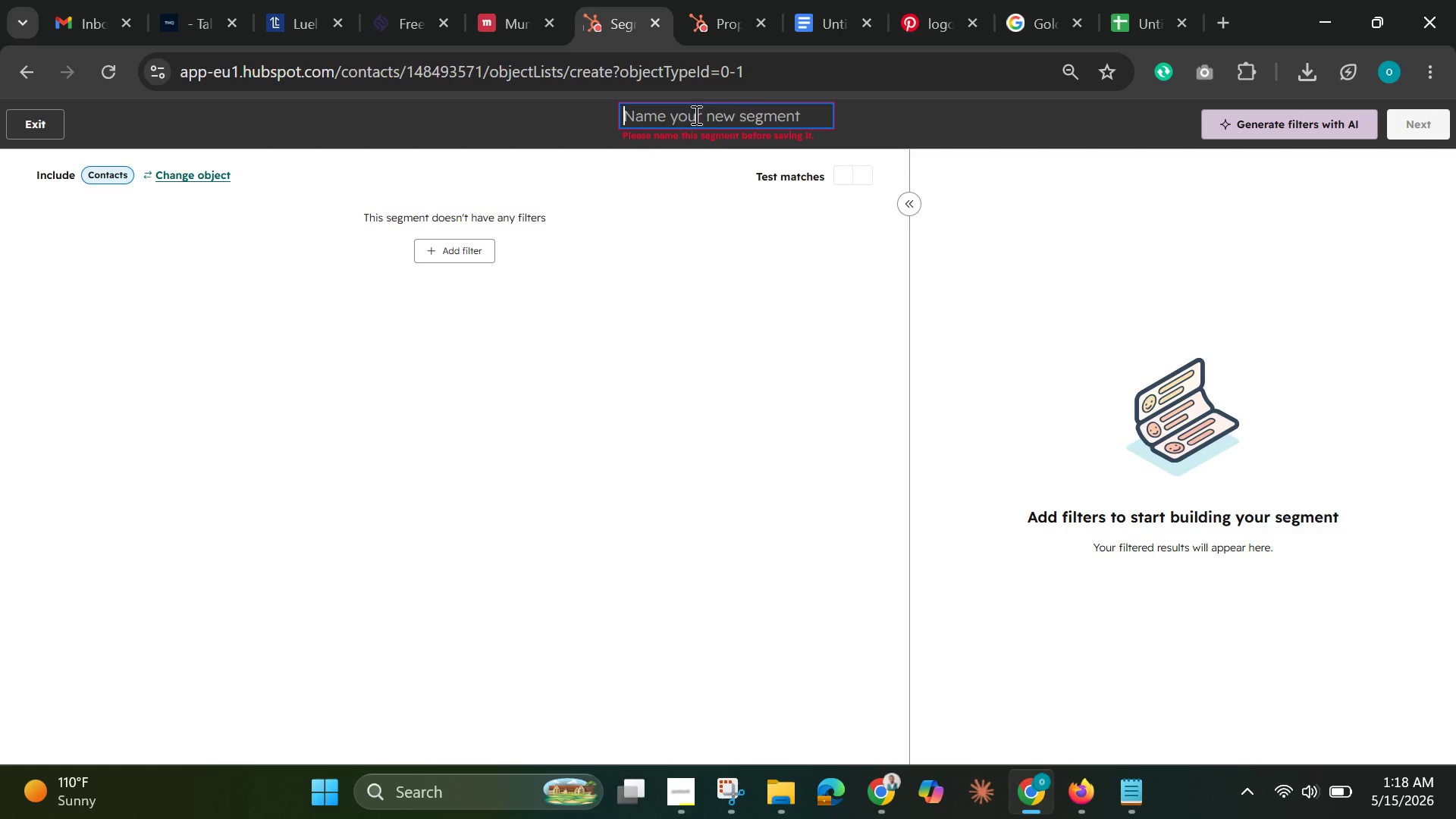 
type(Vegan )
 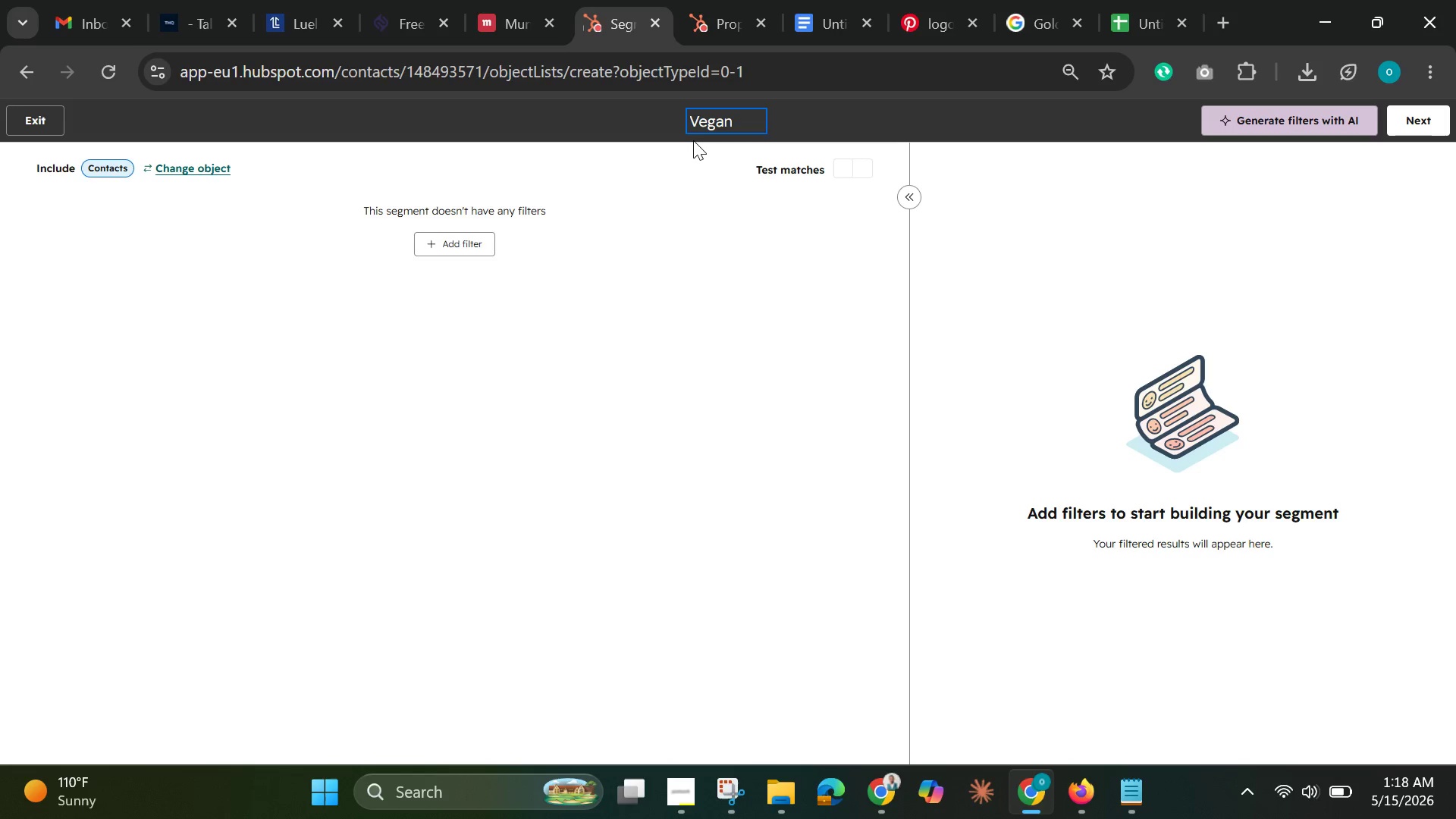 
hold_key(key=ShiftLeft, duration=1.05)
 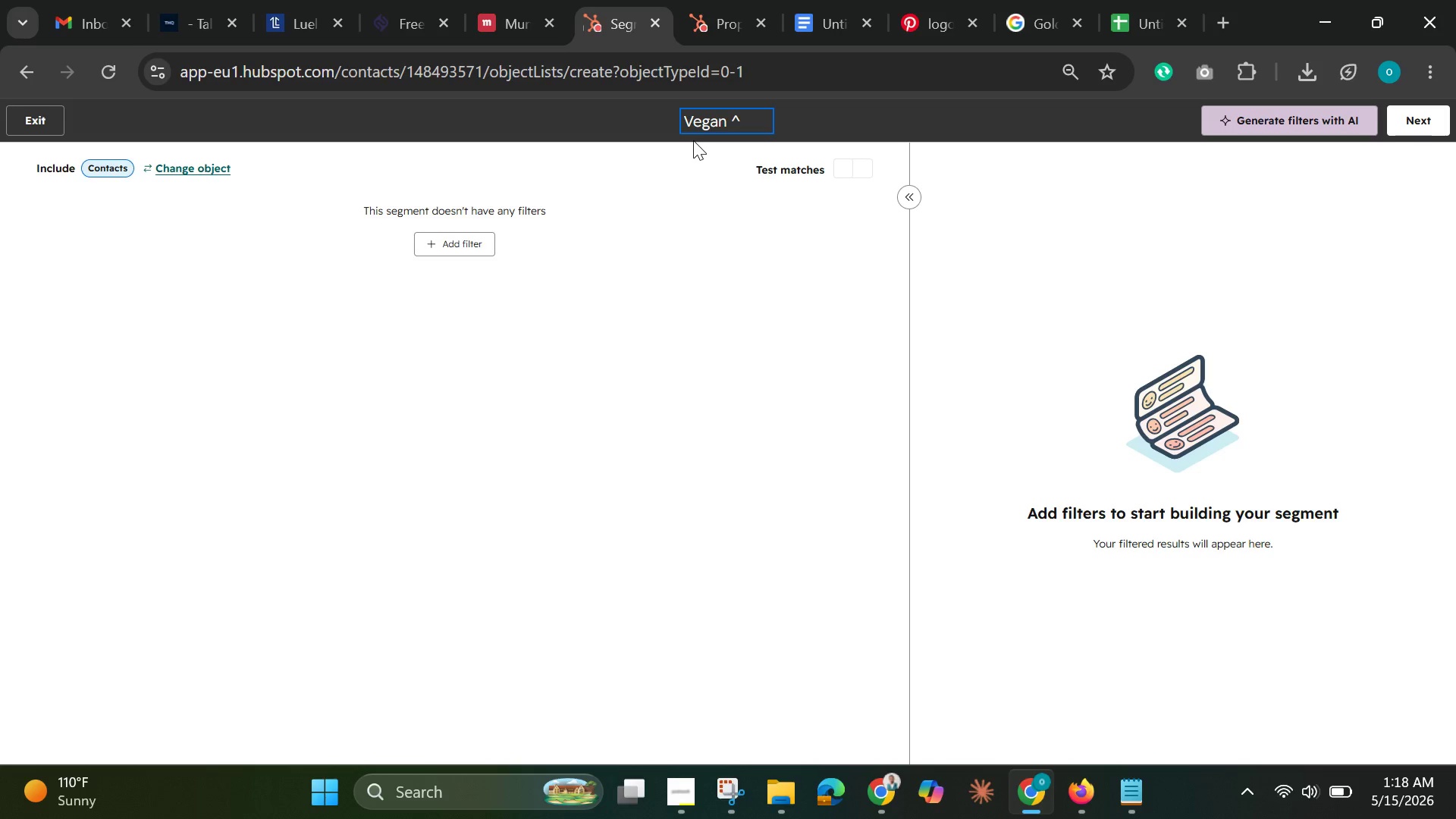 
hold_key(key=6, duration=0.38)
 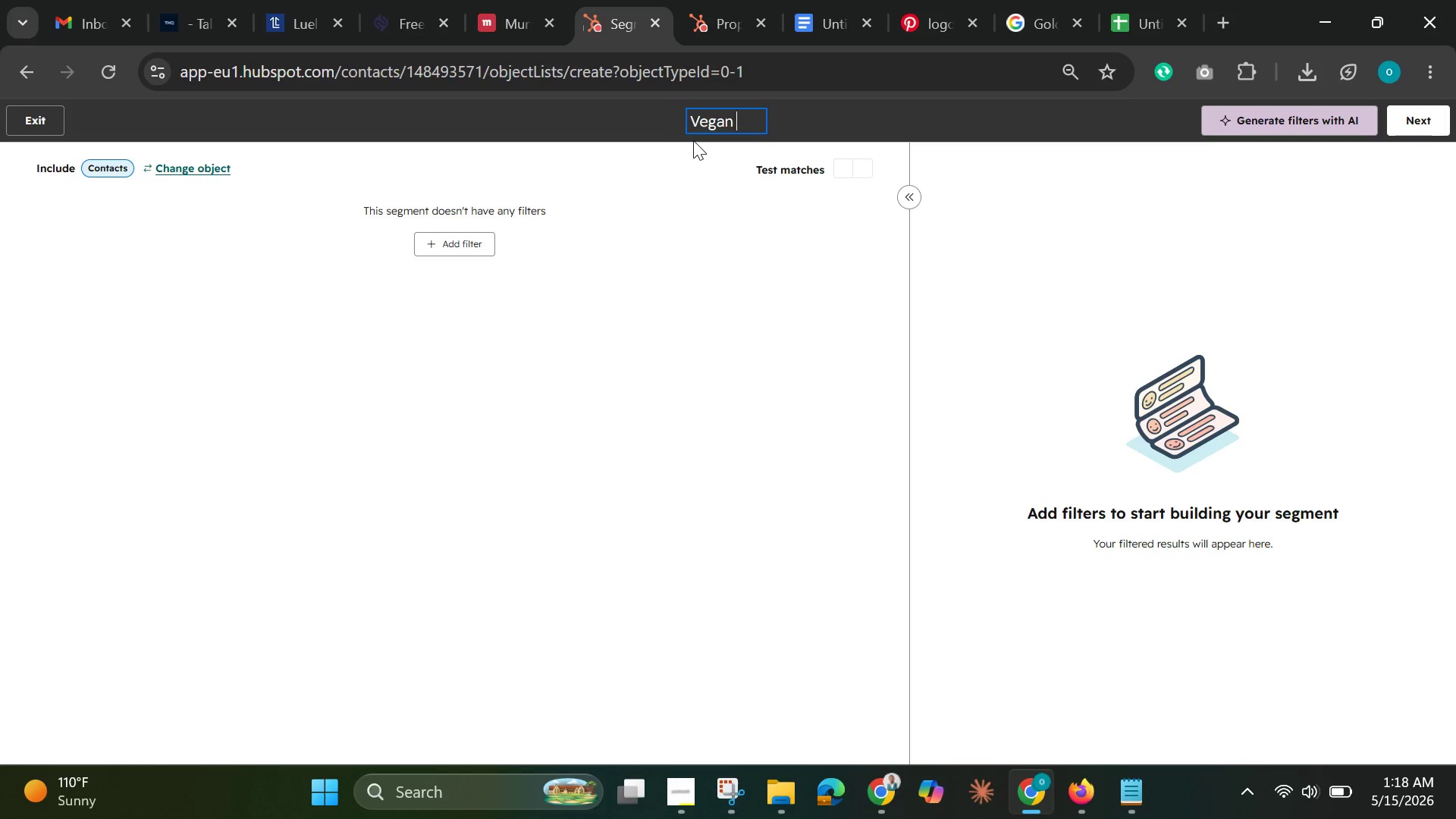 
key(Backspace)
 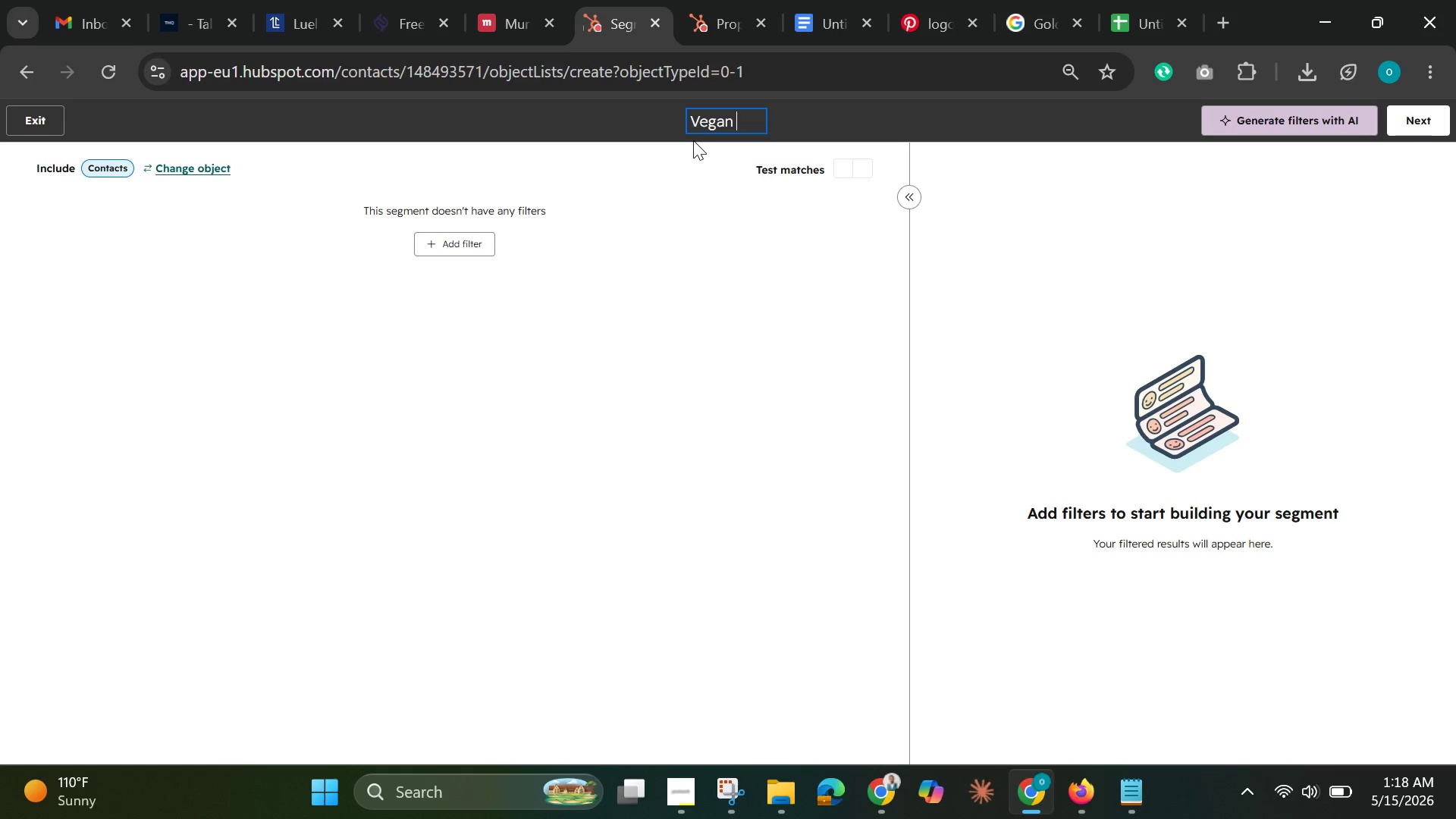 
hold_key(key=ShiftLeft, duration=1.12)
 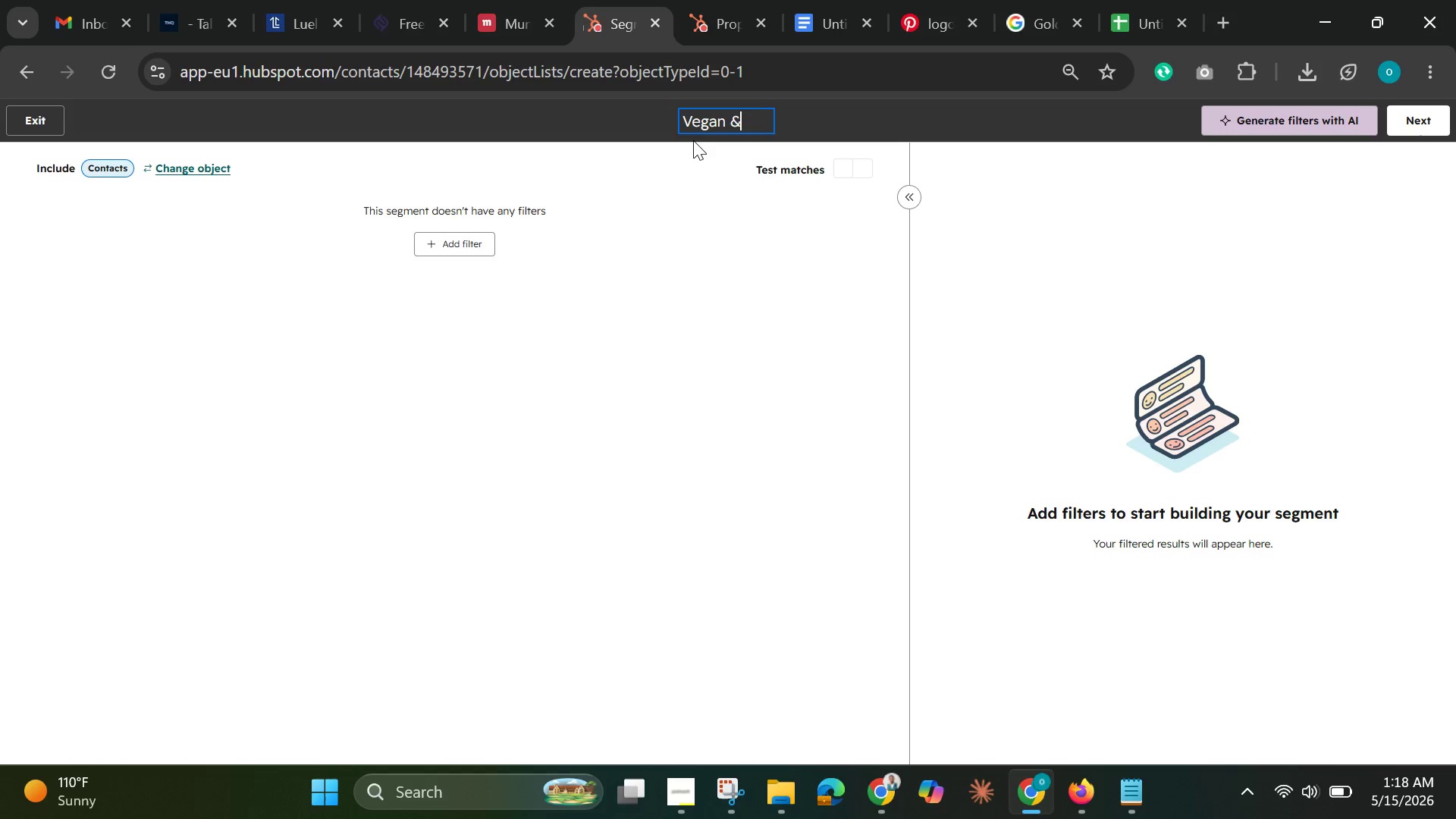 
hold_key(key=7, duration=0.31)
 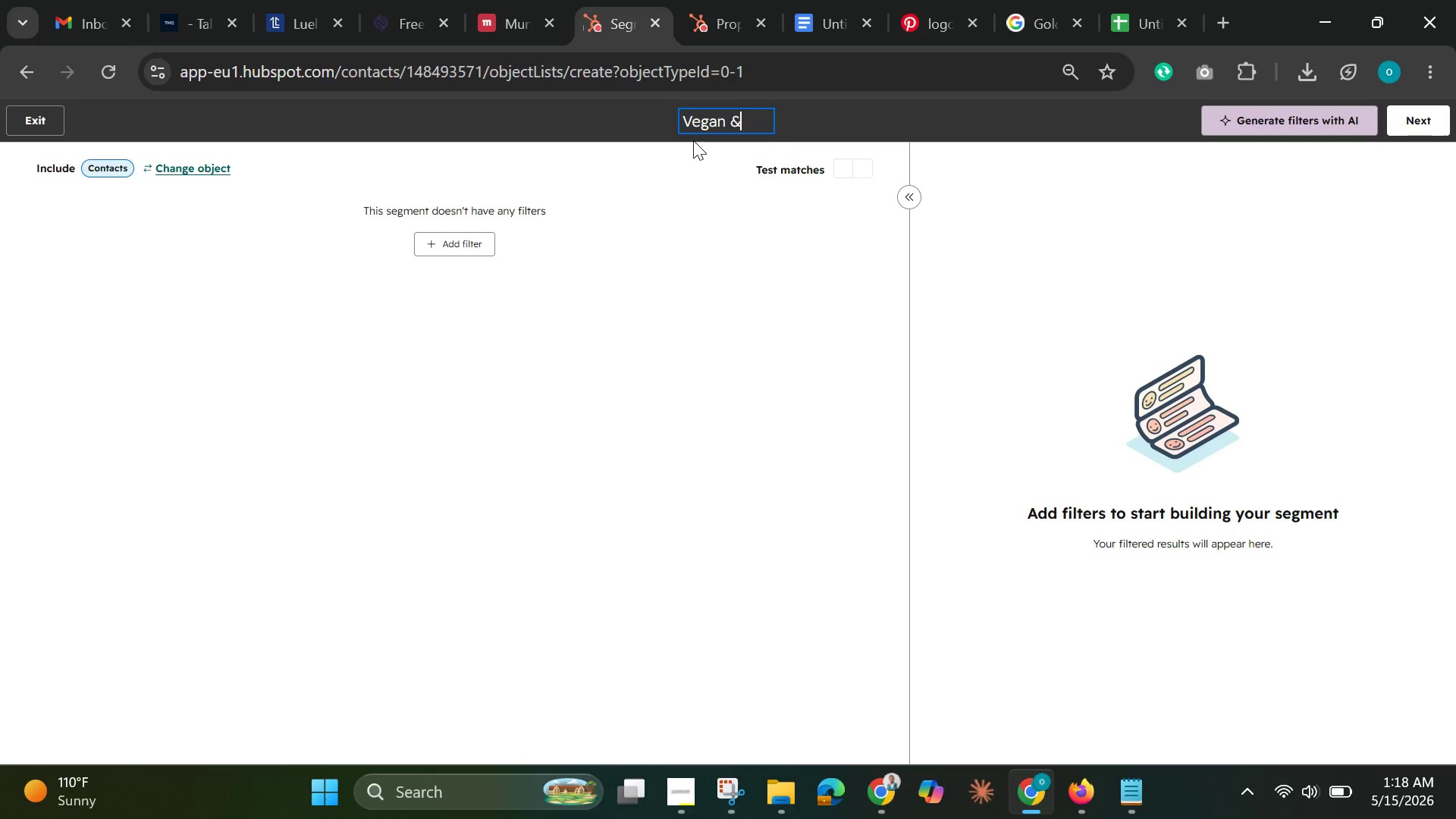 
key(Space)
 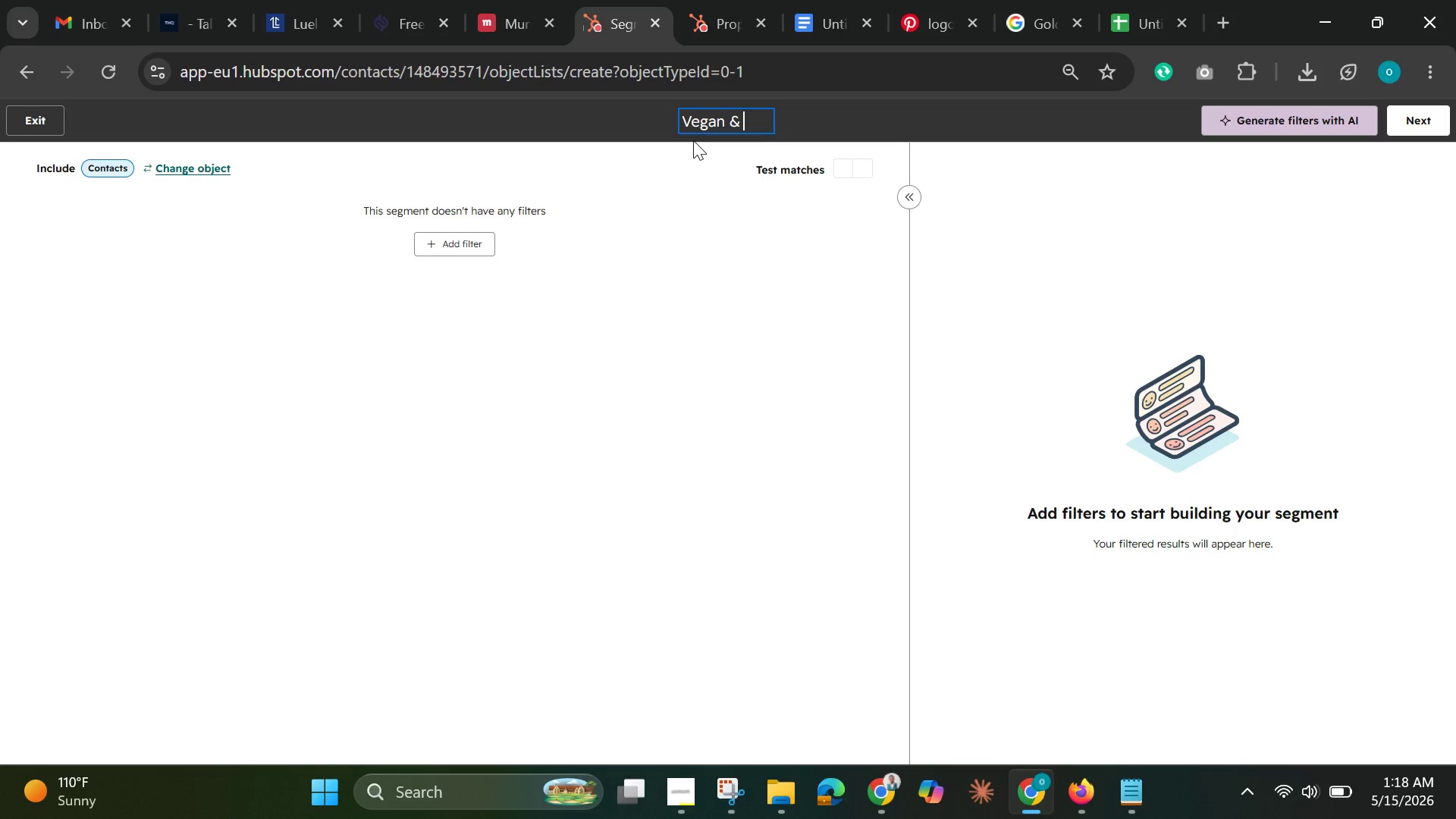 
wait(5.16)
 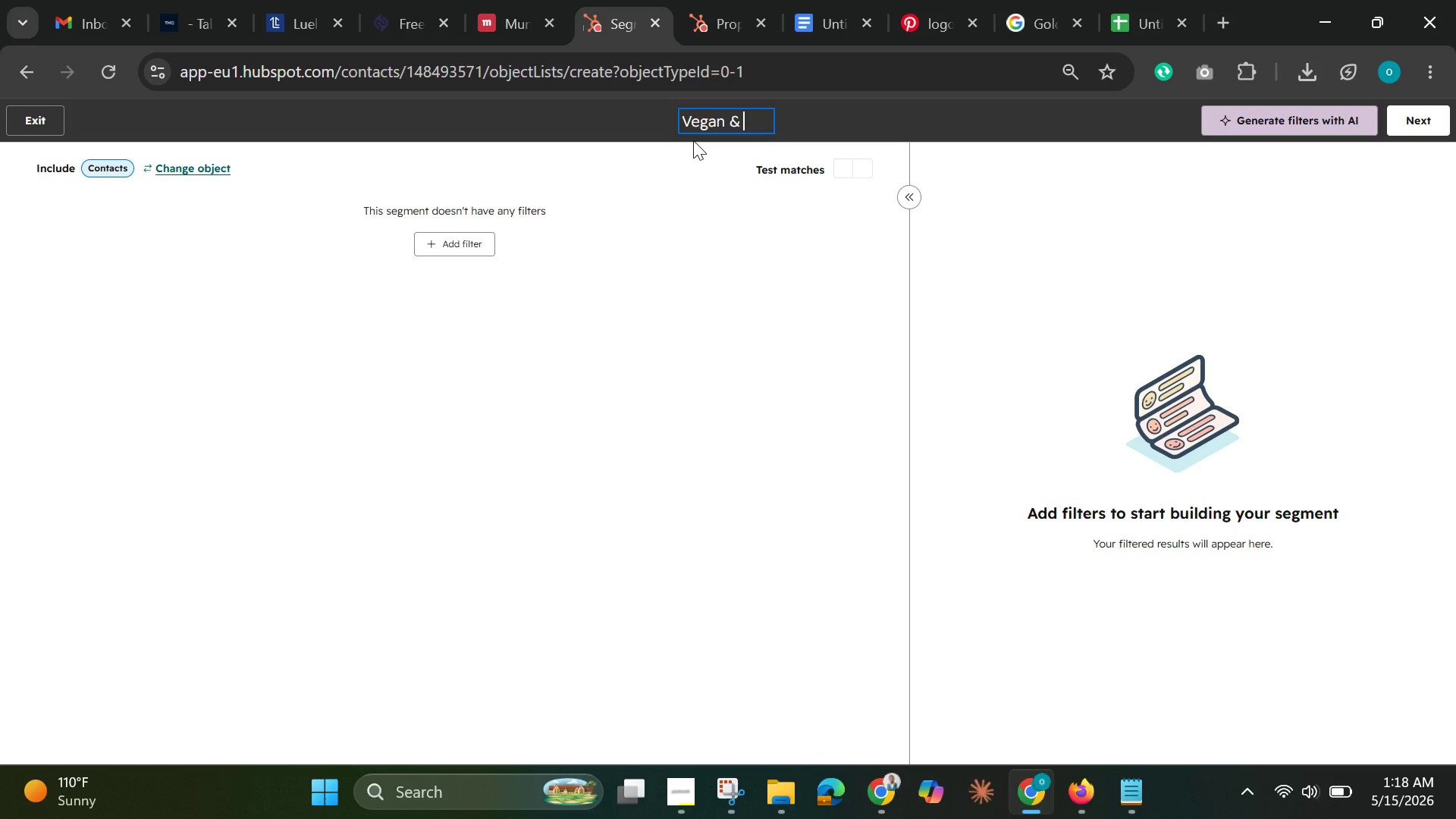 
type(Vegetarian )
 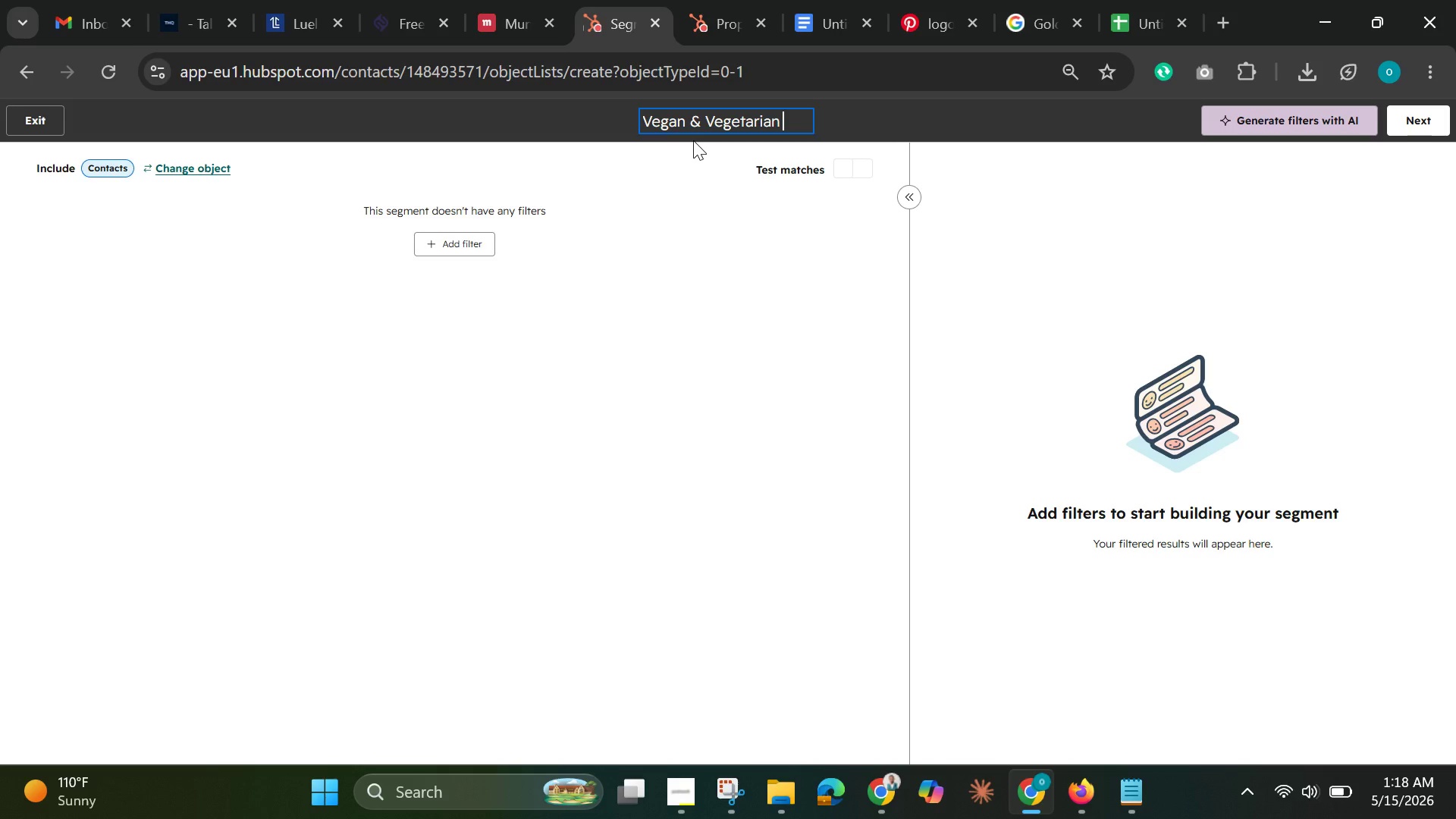 
type(Din)
 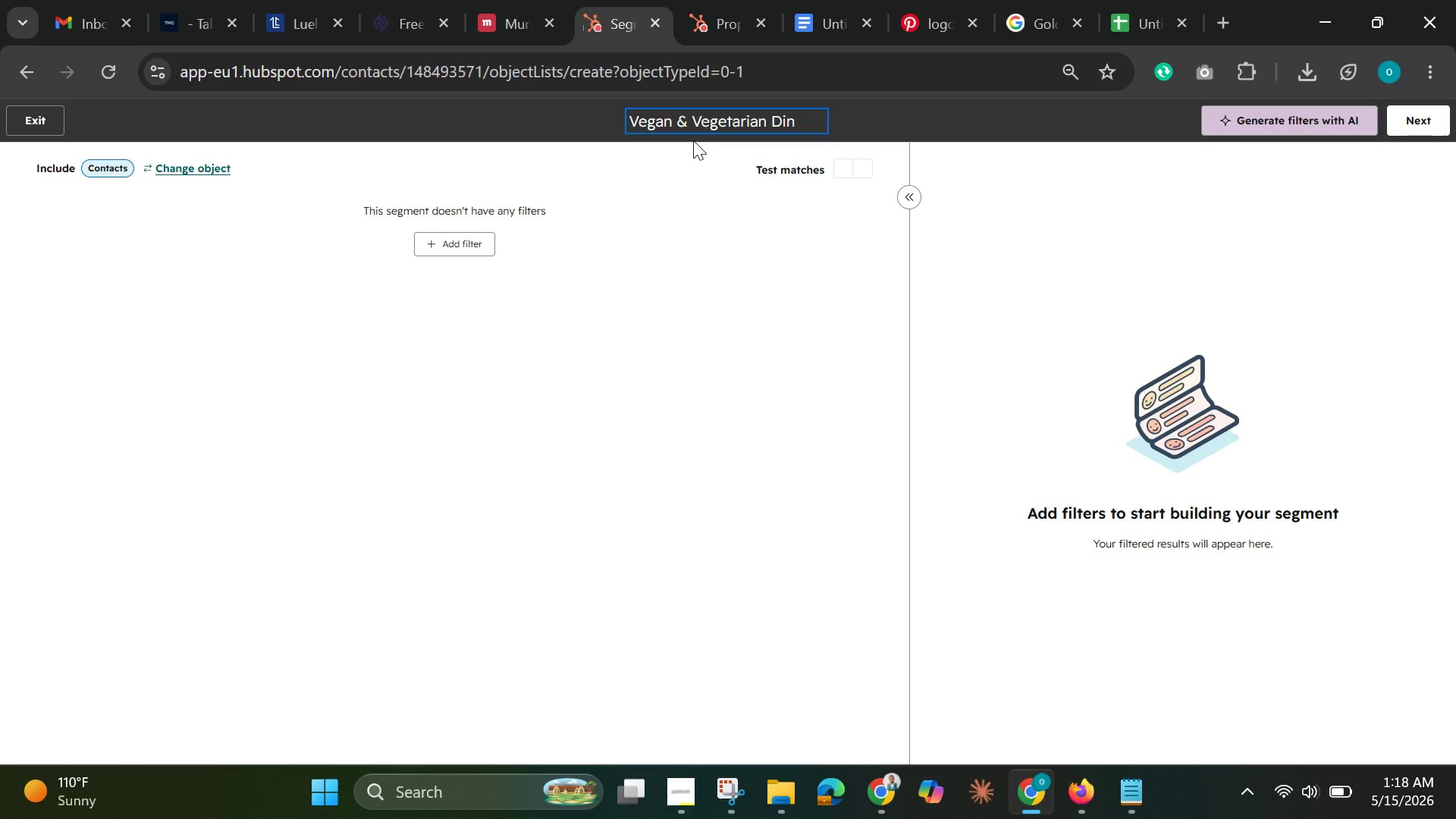 
type(ers)
 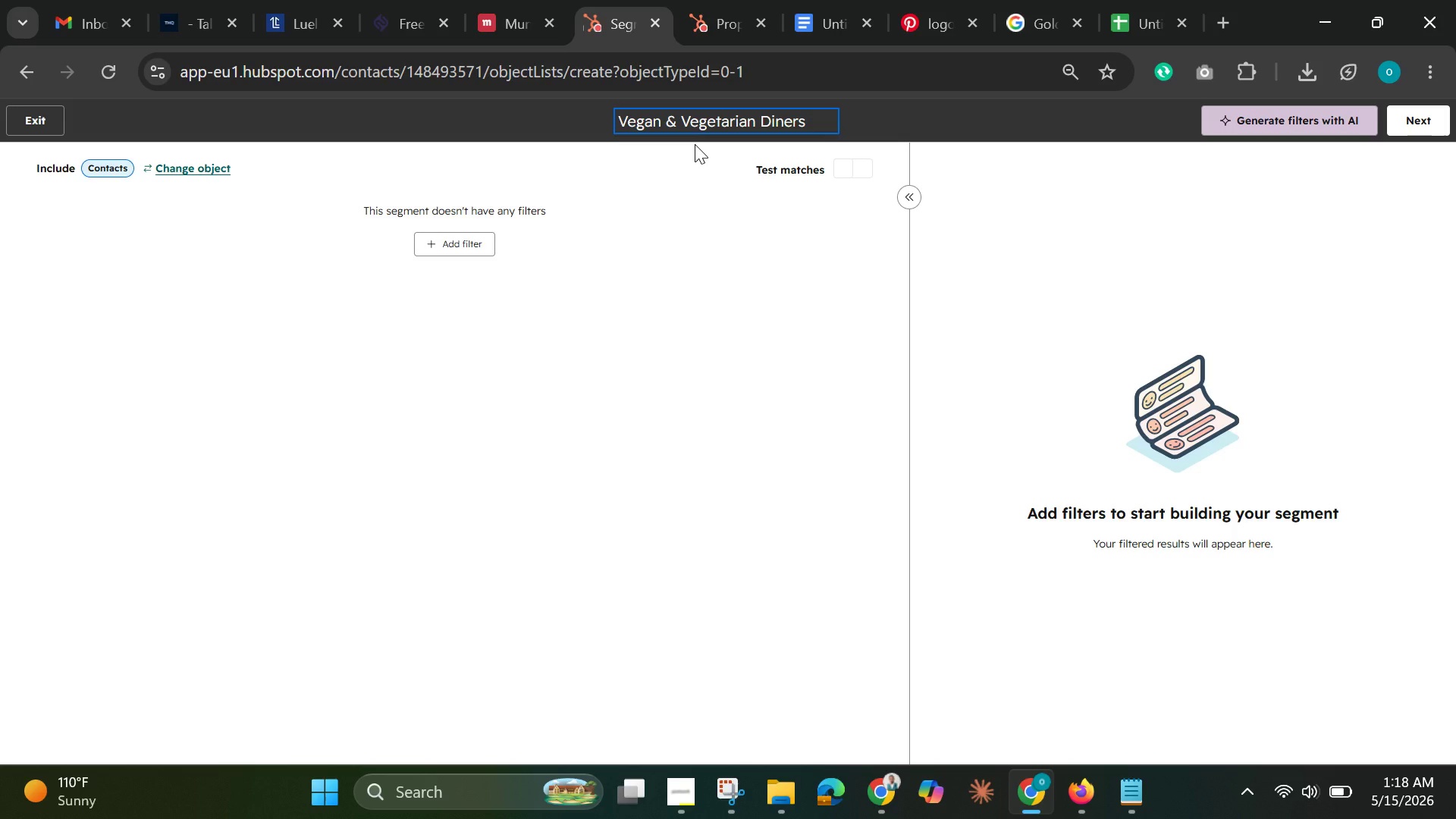 
wait(12.97)
 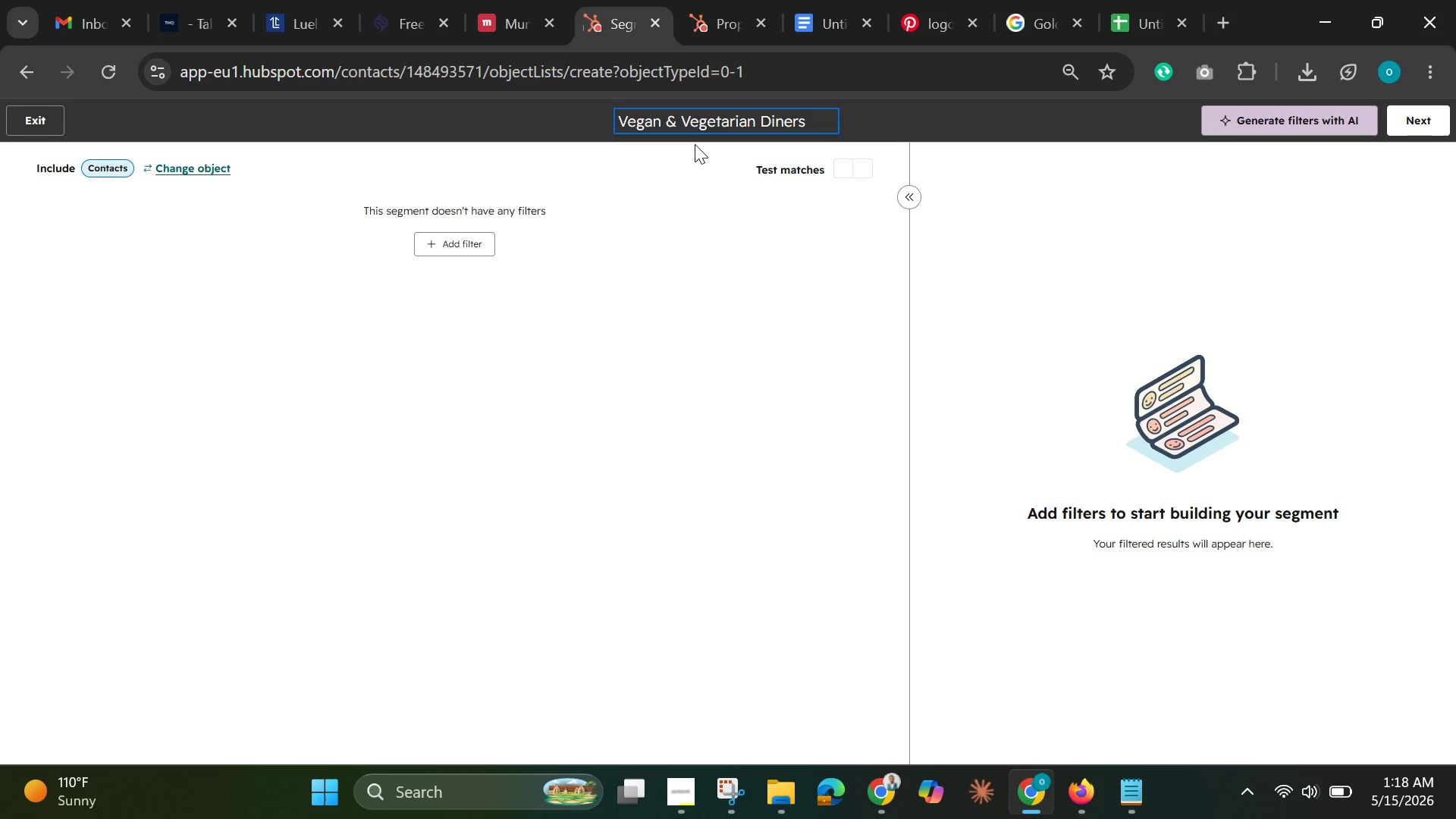 
left_click([809, 372])
 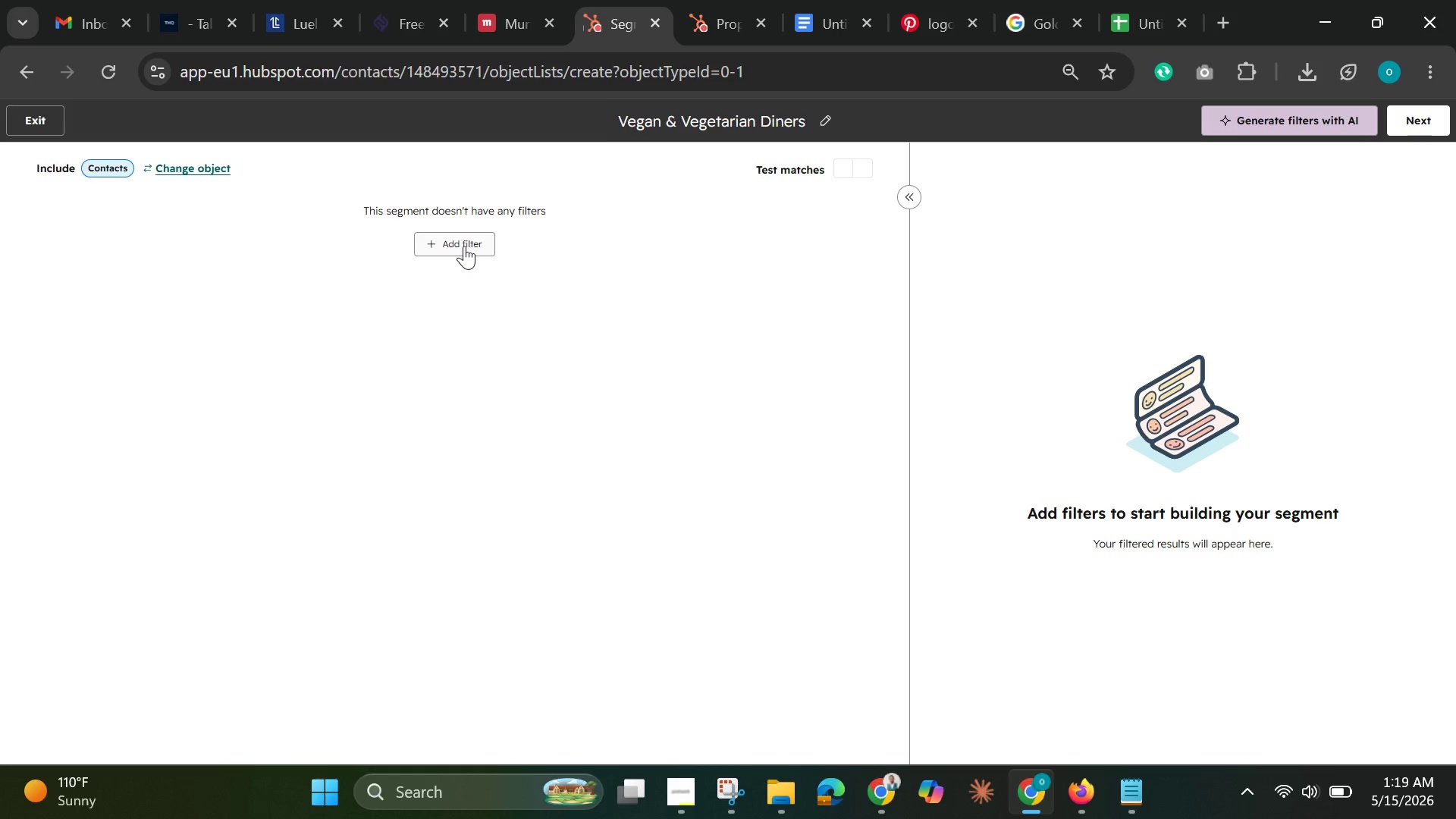 
left_click([464, 247])
 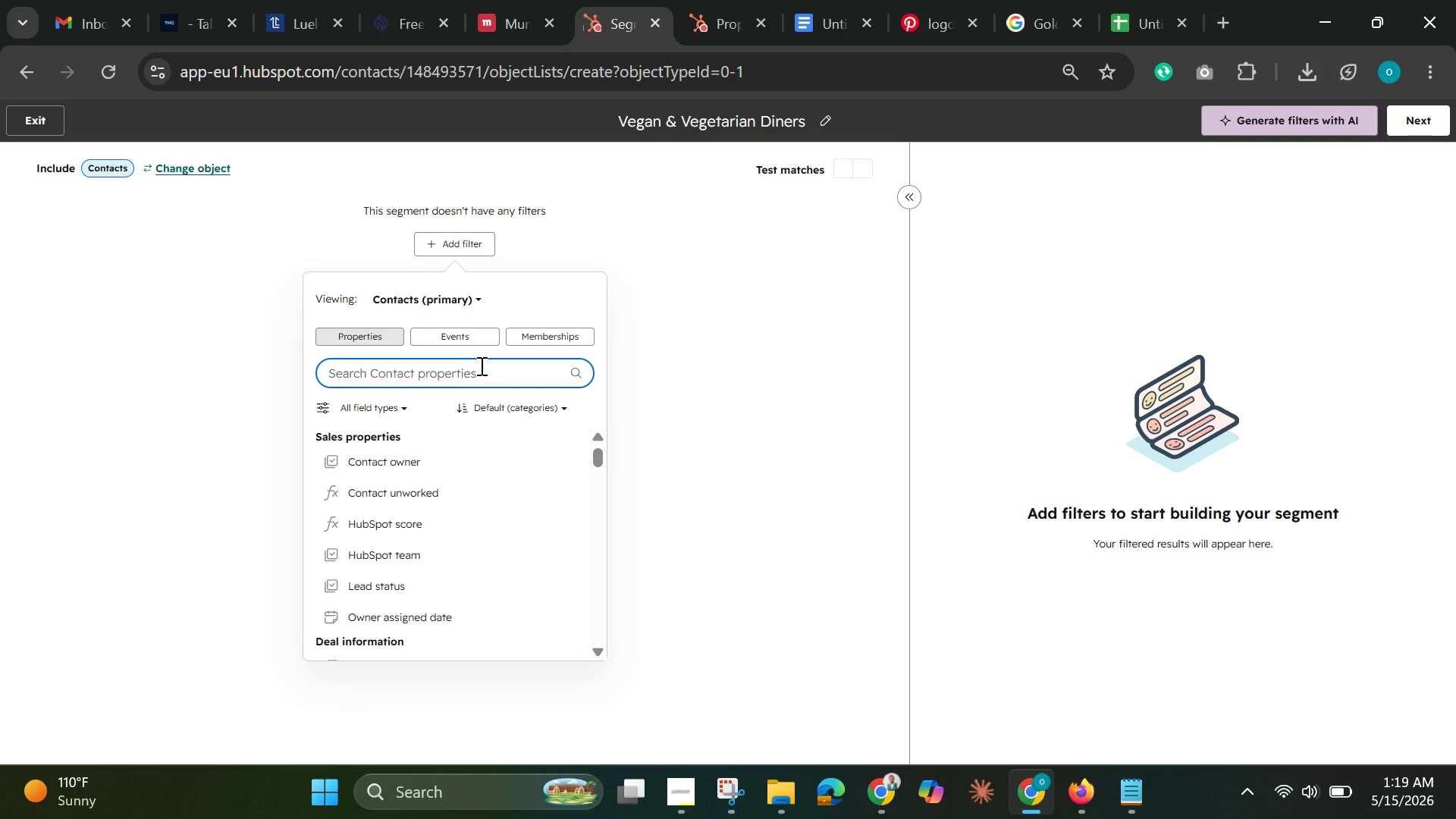 
wait(17.81)
 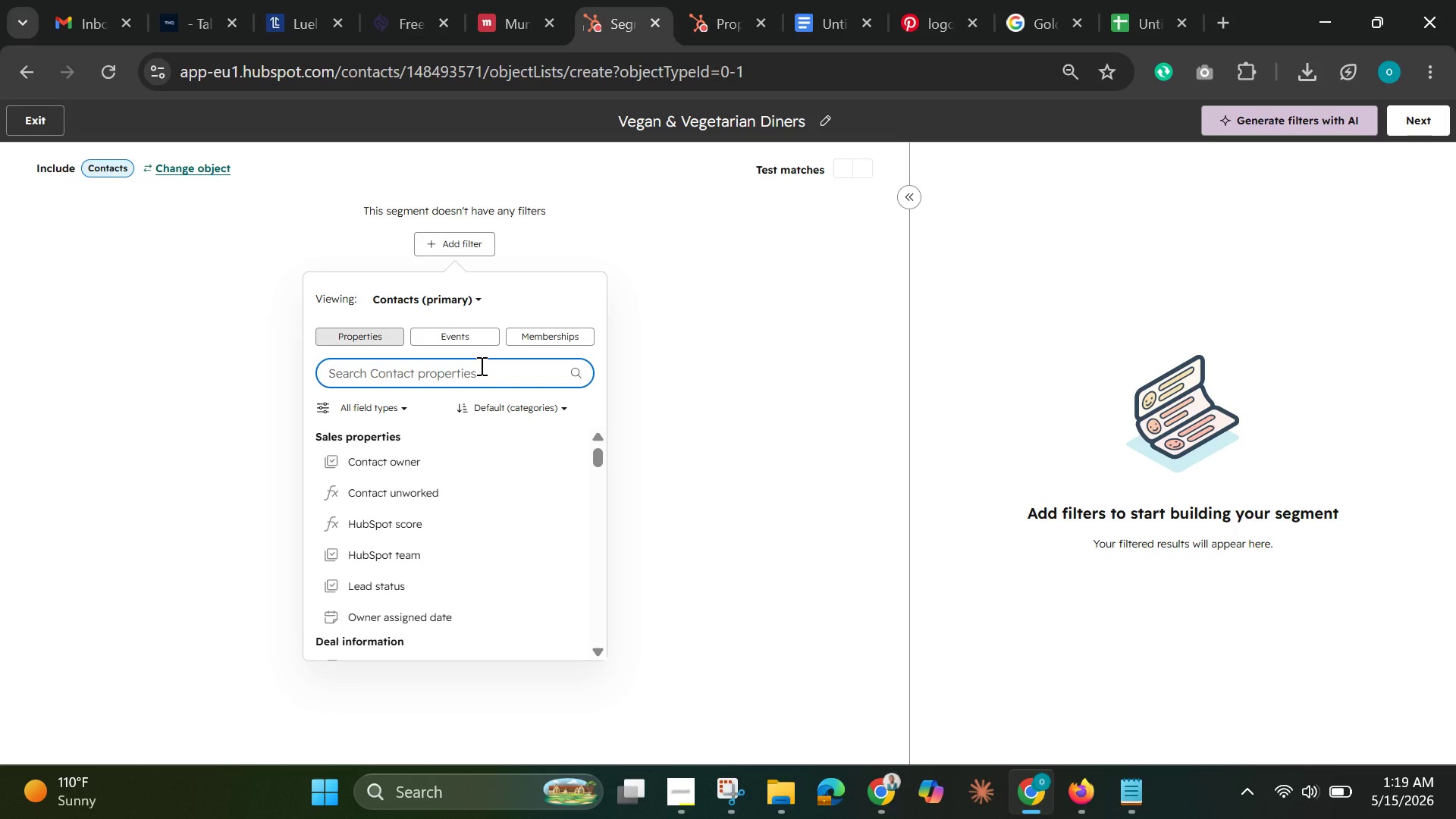 
left_click([475, 368])
 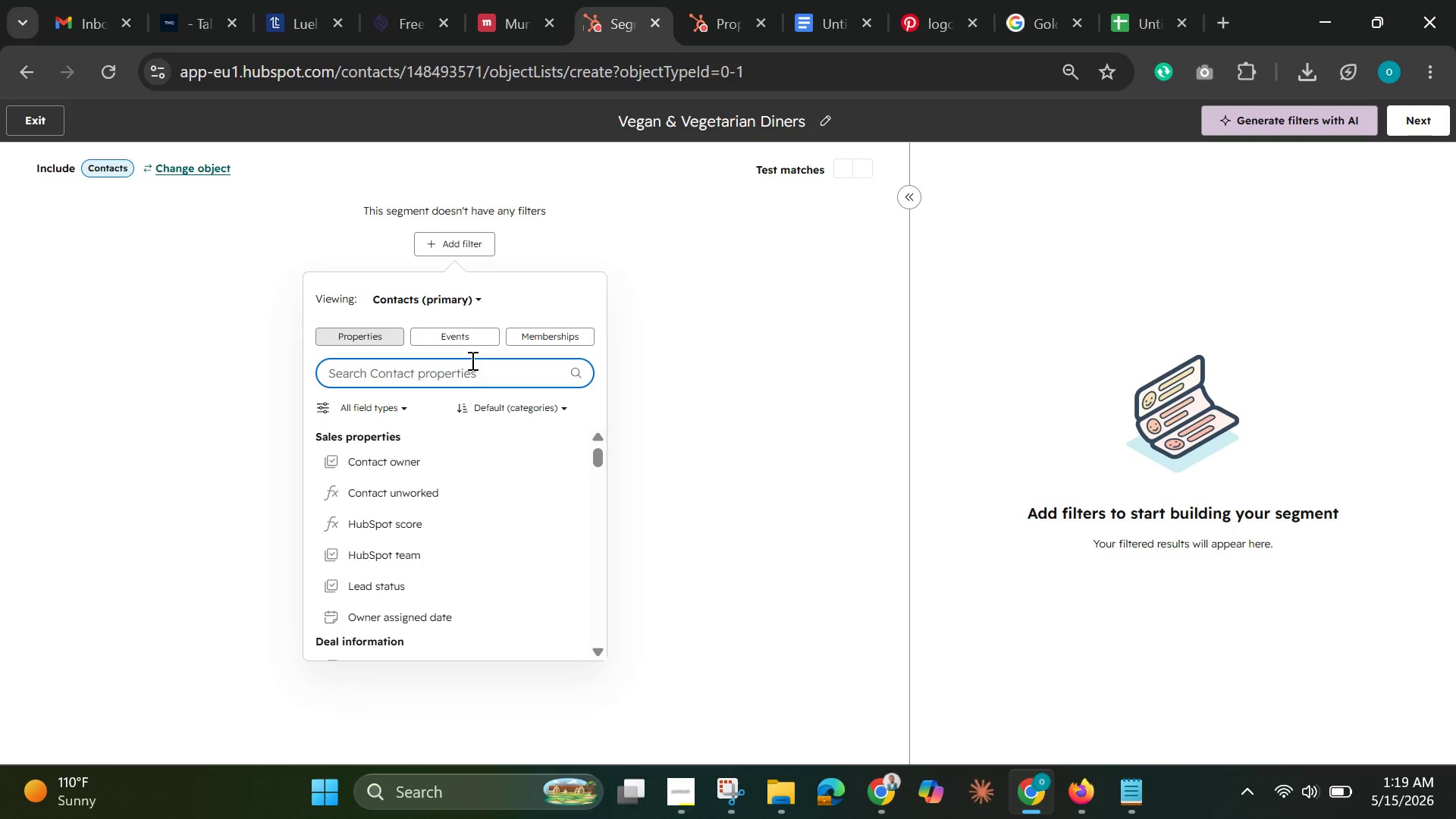 
wait(14.02)
 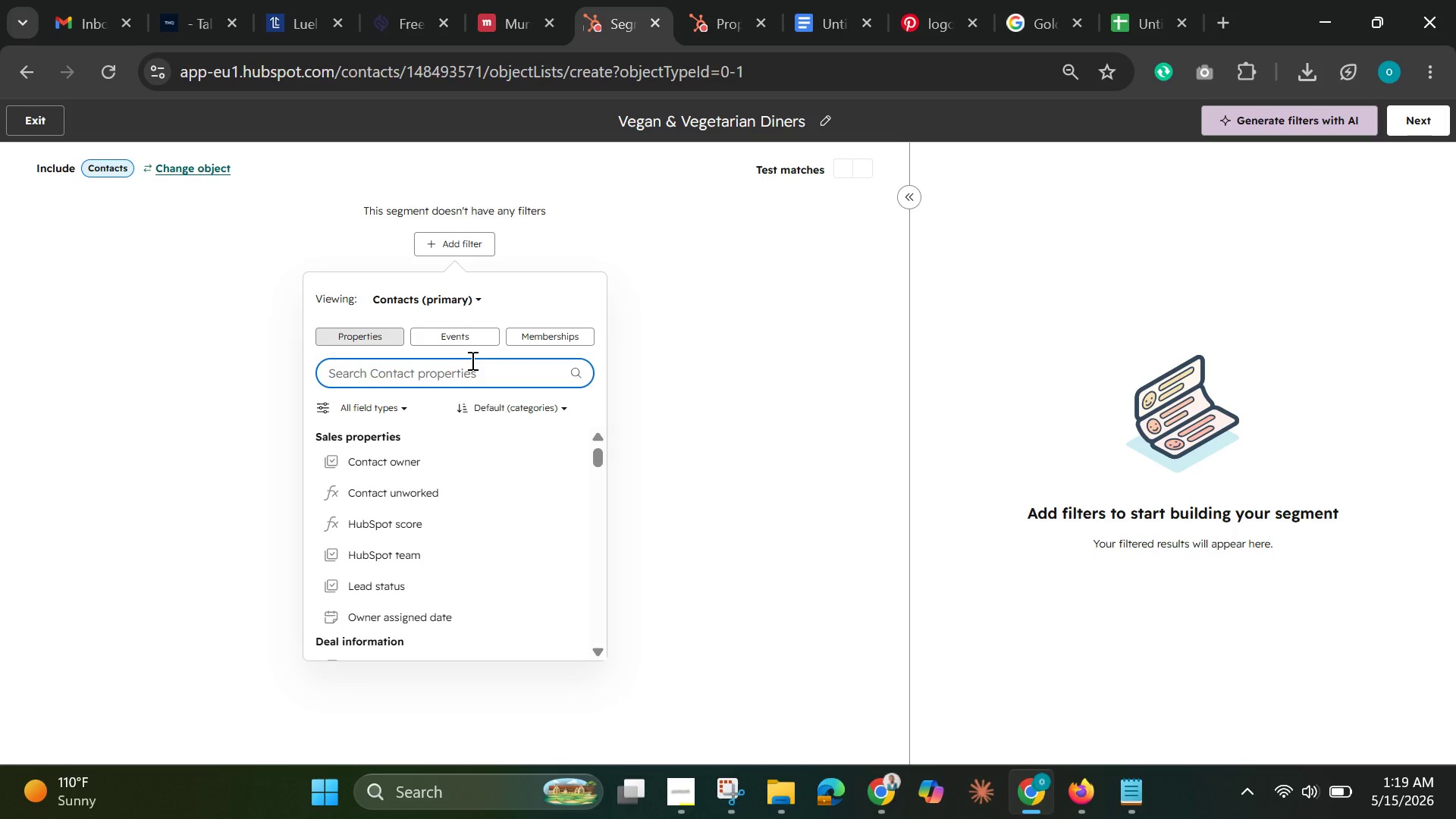 
type(s)
key(Backspace)
type(die)
 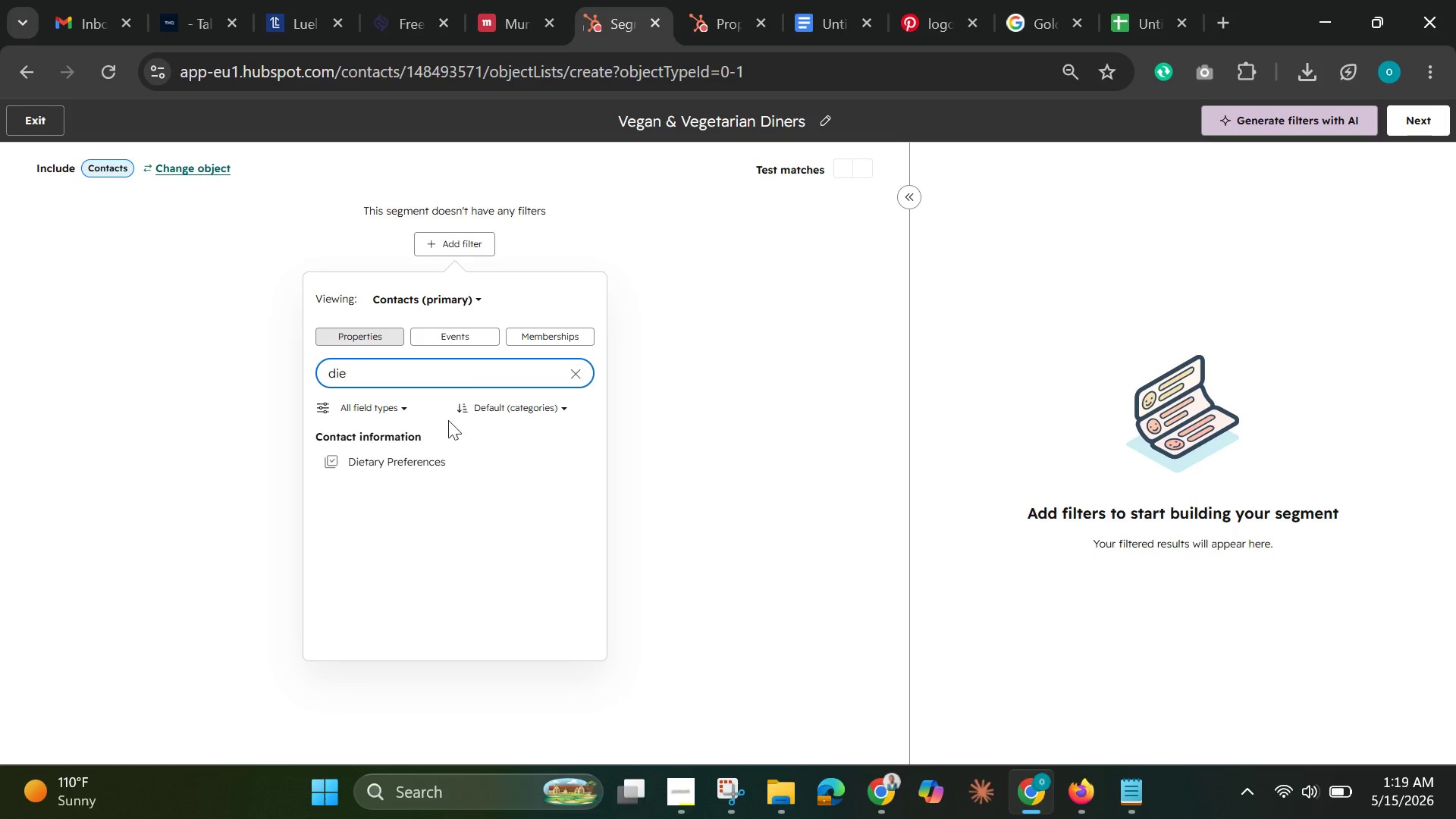 
left_click([397, 453])
 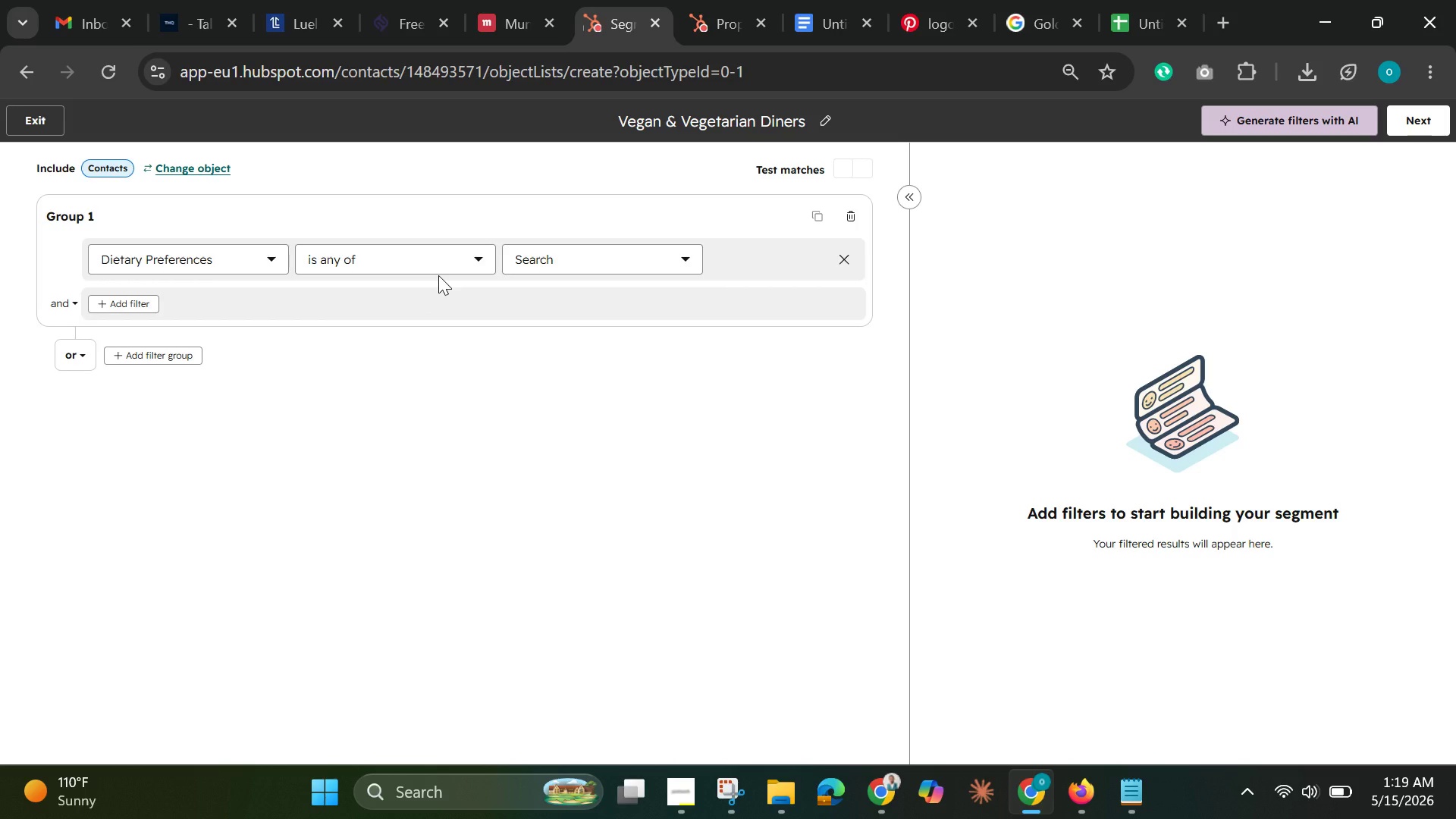 
wait(5.88)
 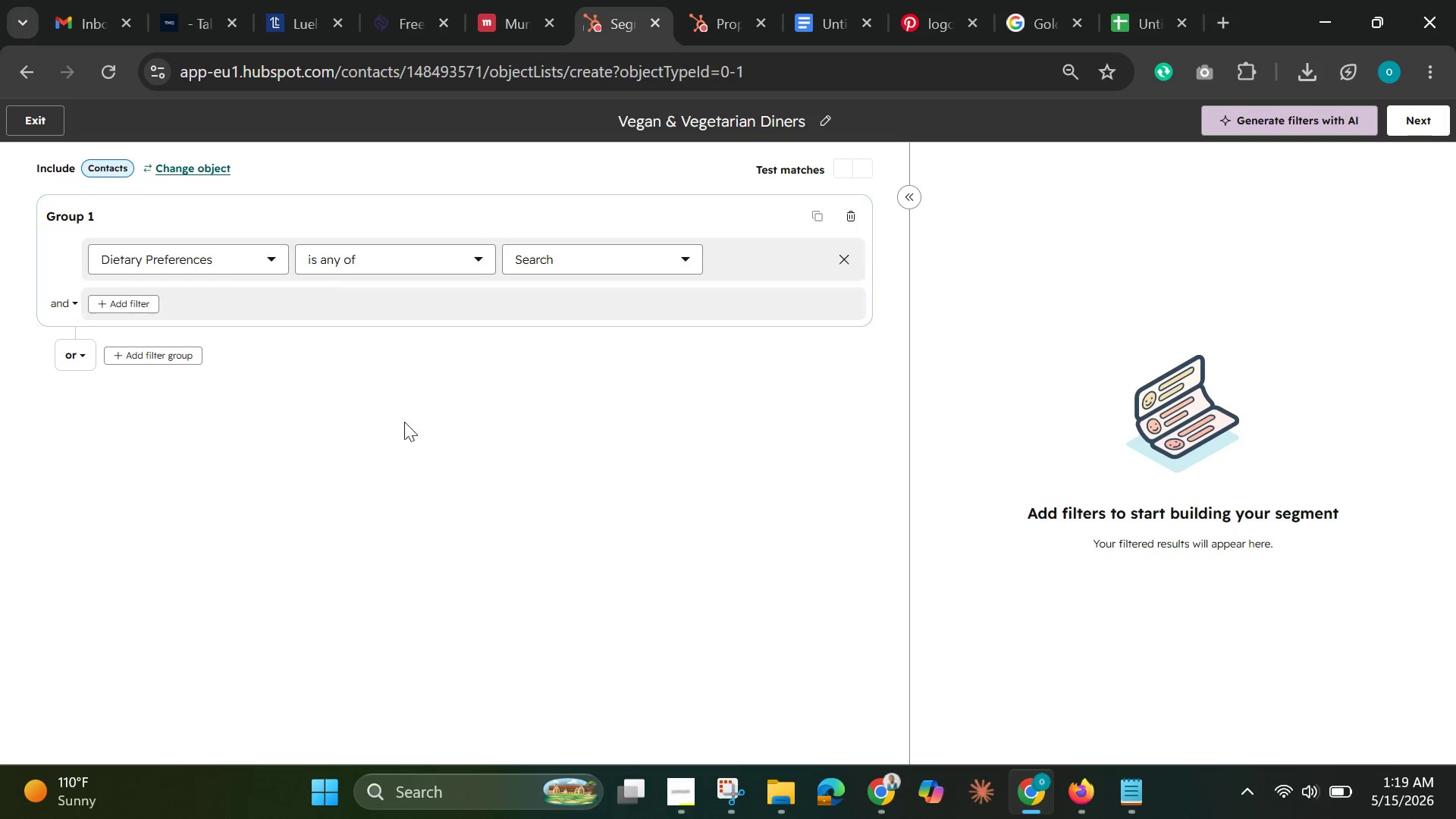 
left_click([444, 250])
 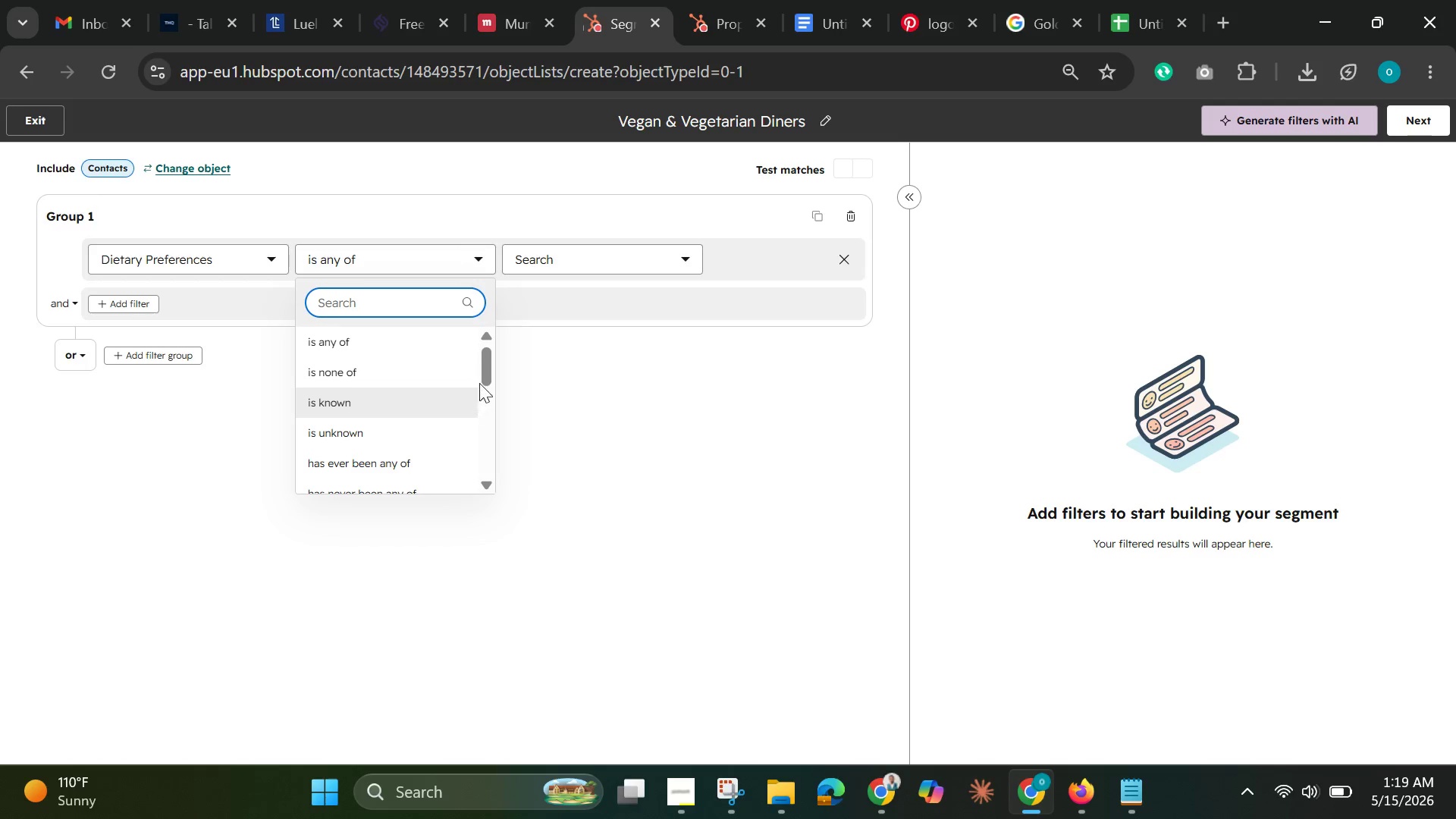 
left_click_drag(start_coordinate=[483, 376], to_coordinate=[491, 411])
 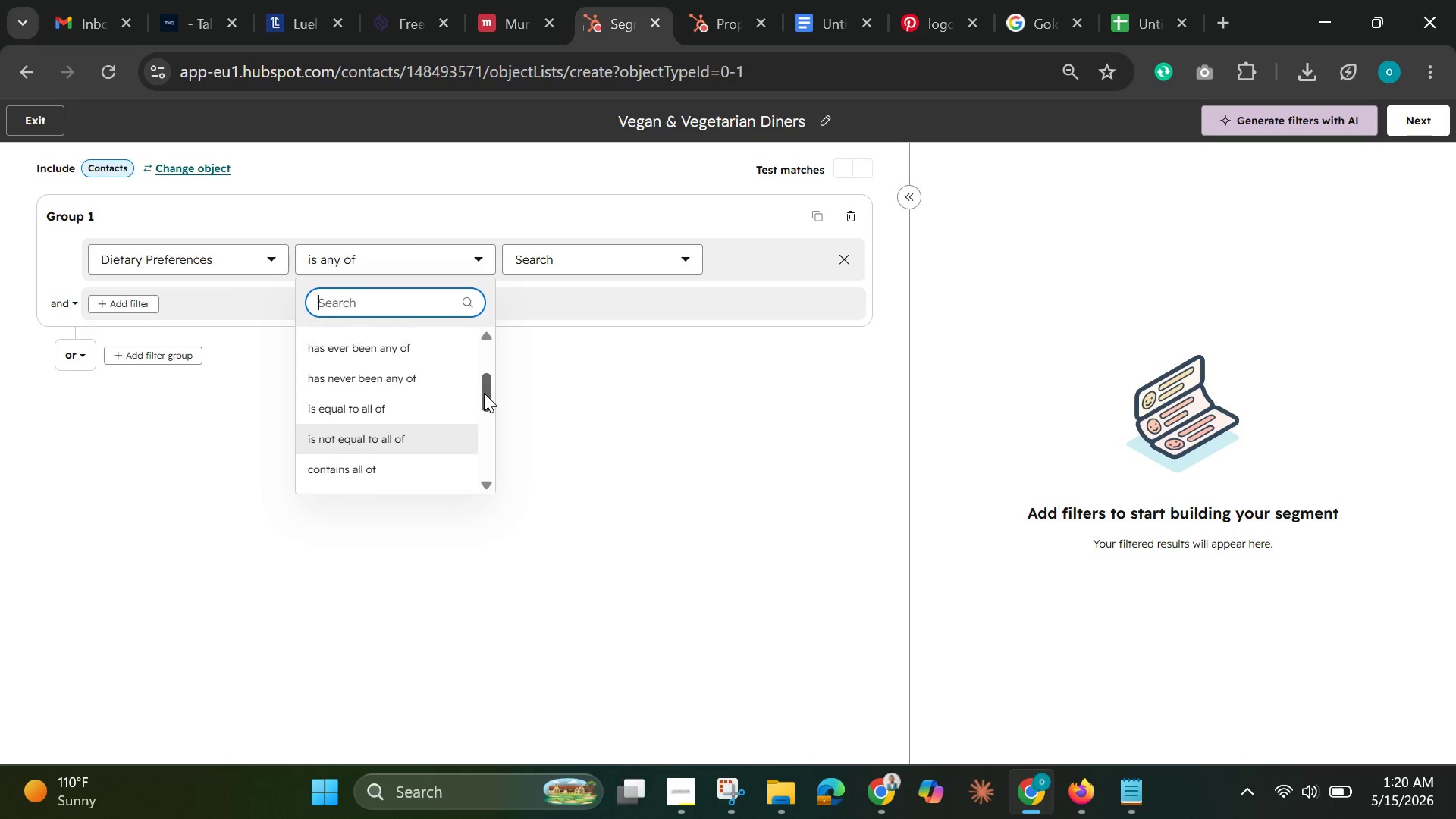 
wait(16.11)
 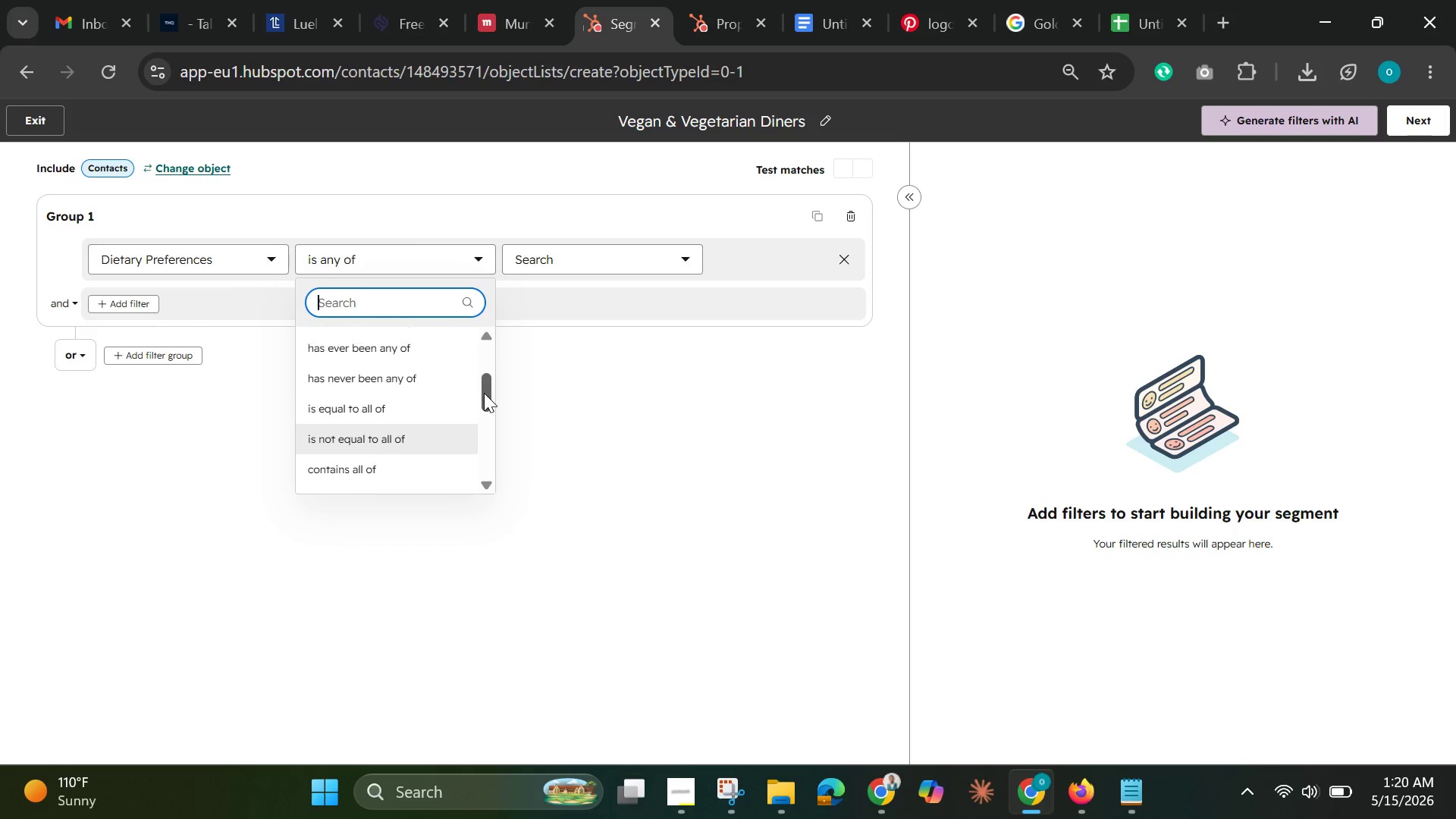 
left_click([379, 436])
 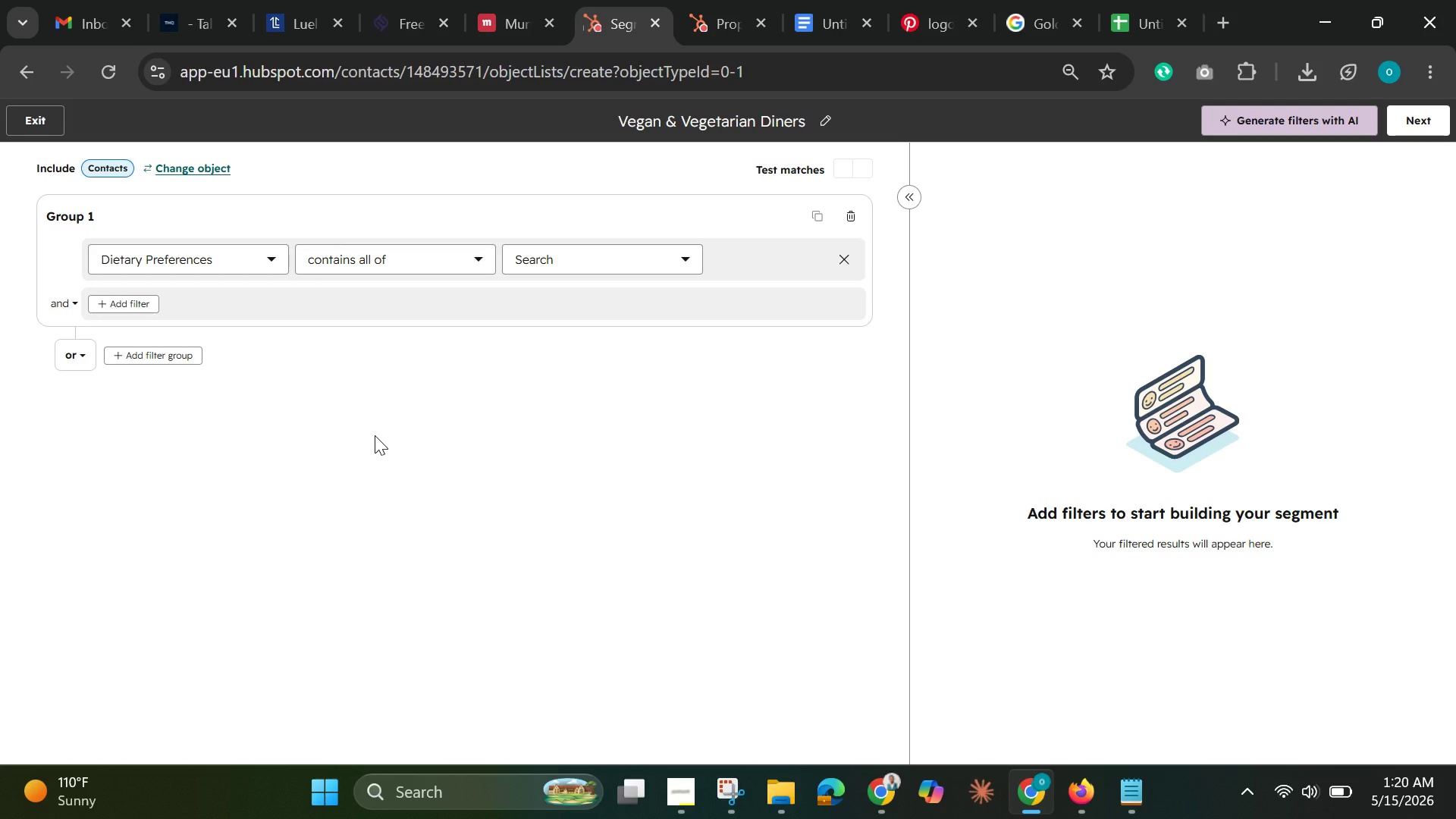 
wait(7.17)
 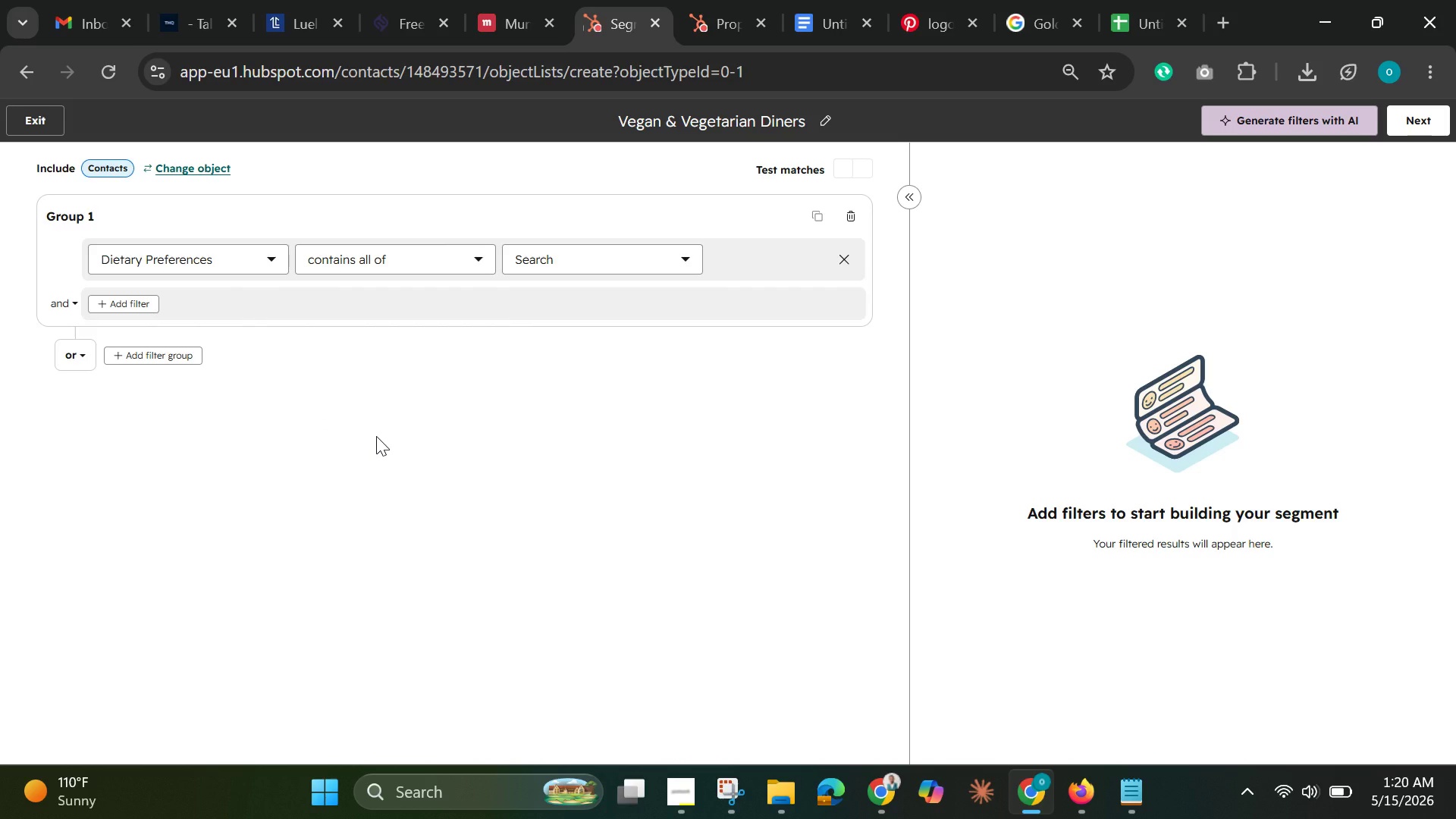 
left_click([560, 266])
 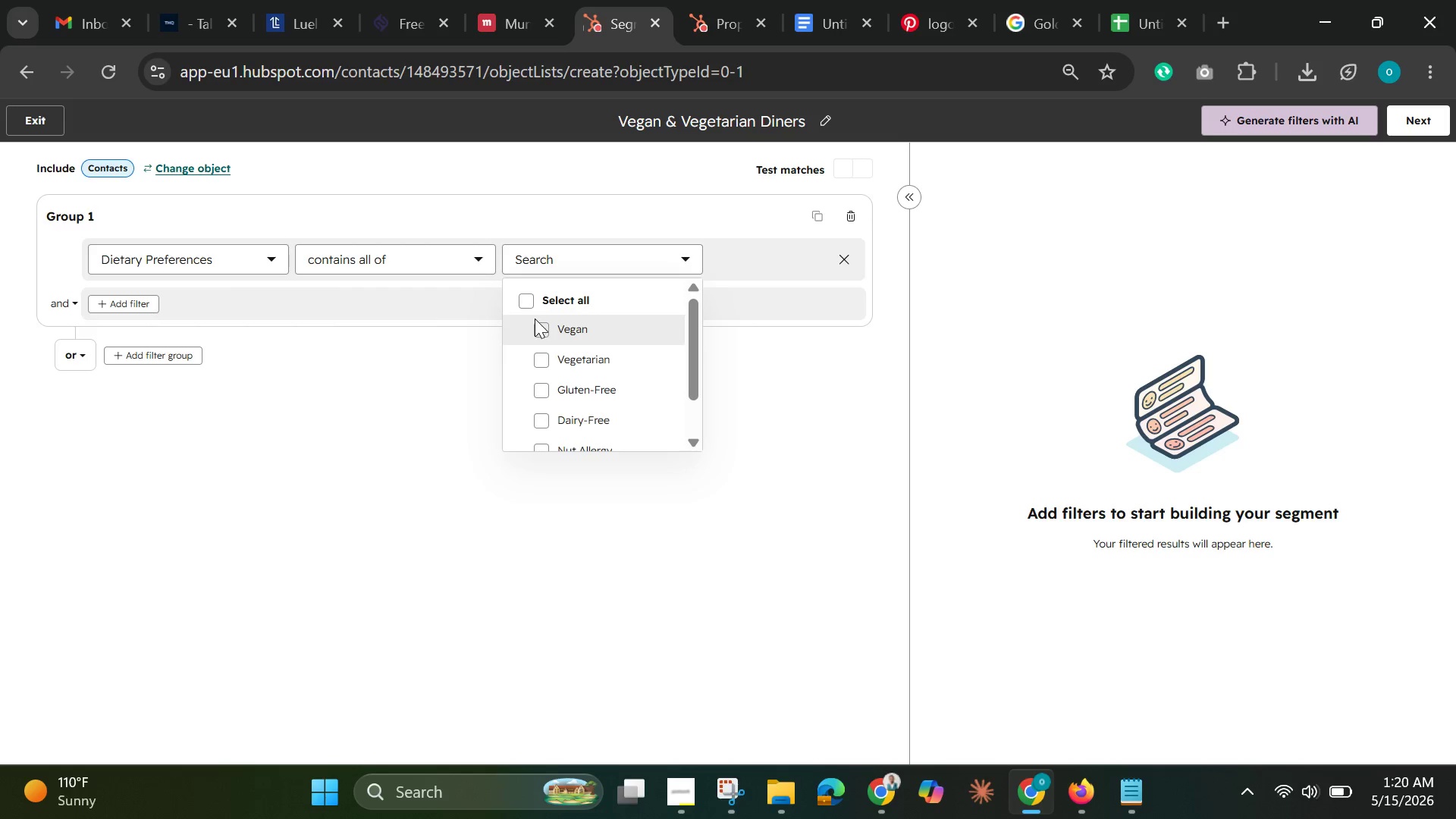 
wait(6.95)
 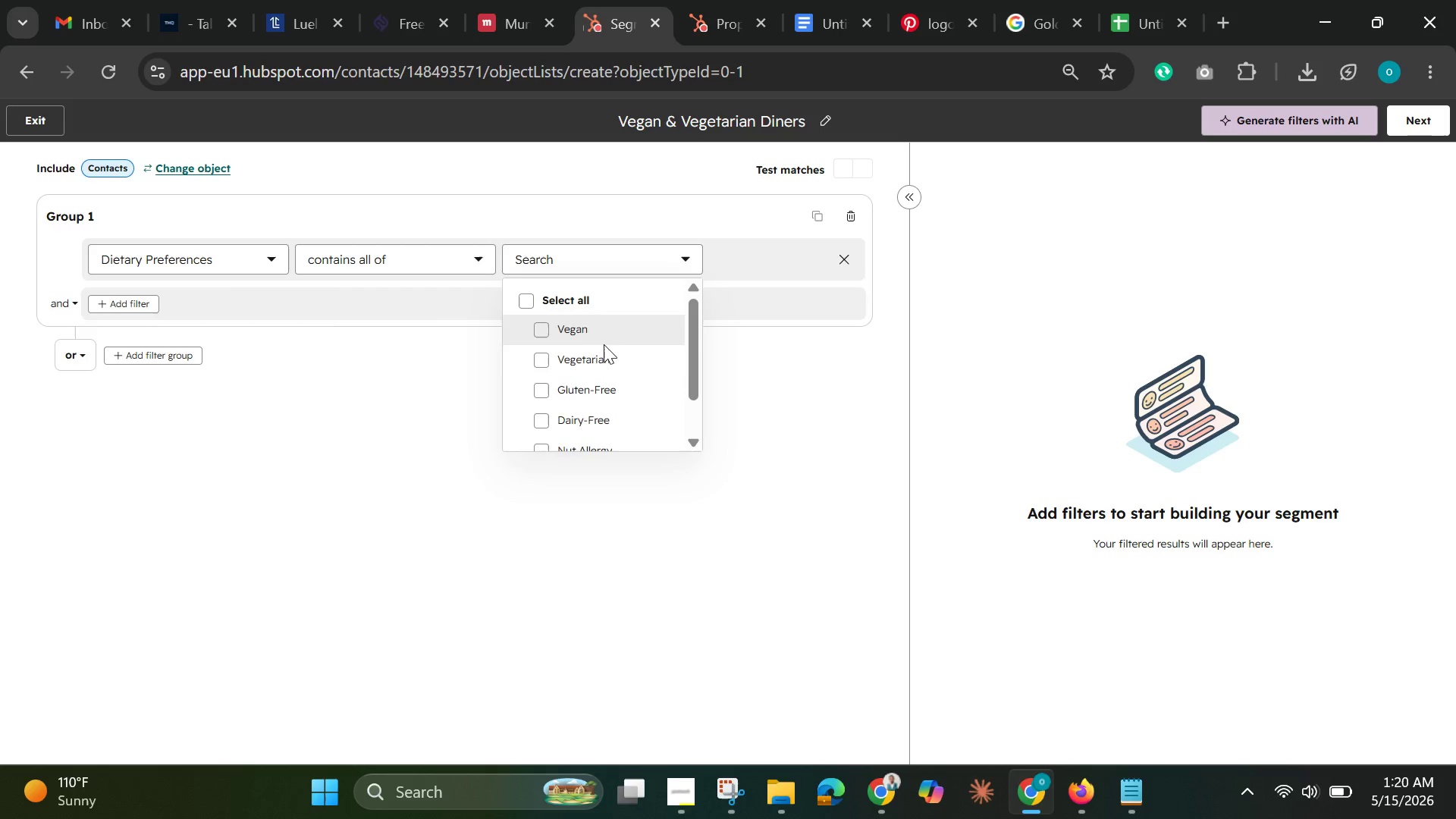 
left_click([544, 325])
 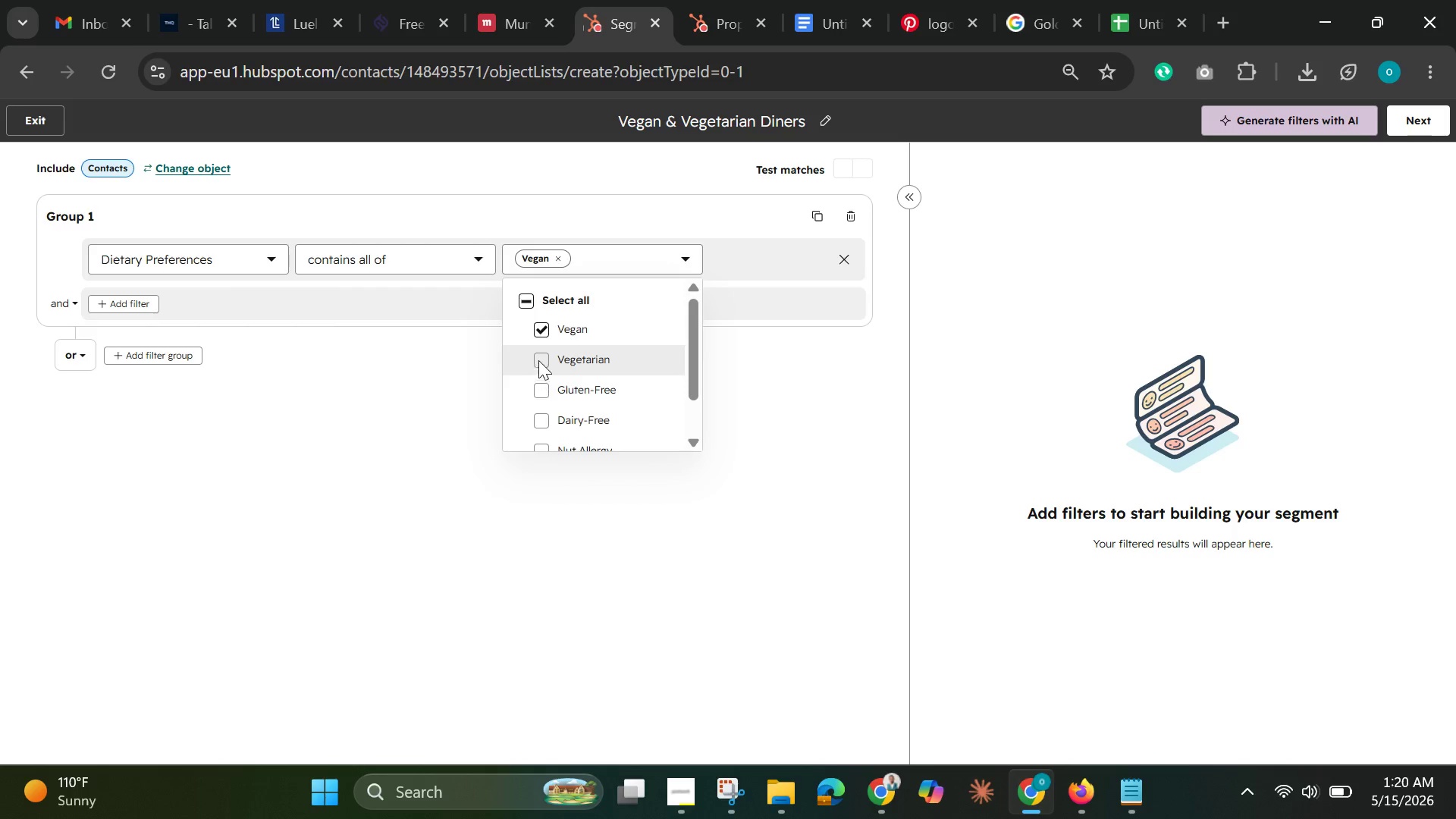 
left_click([538, 360])
 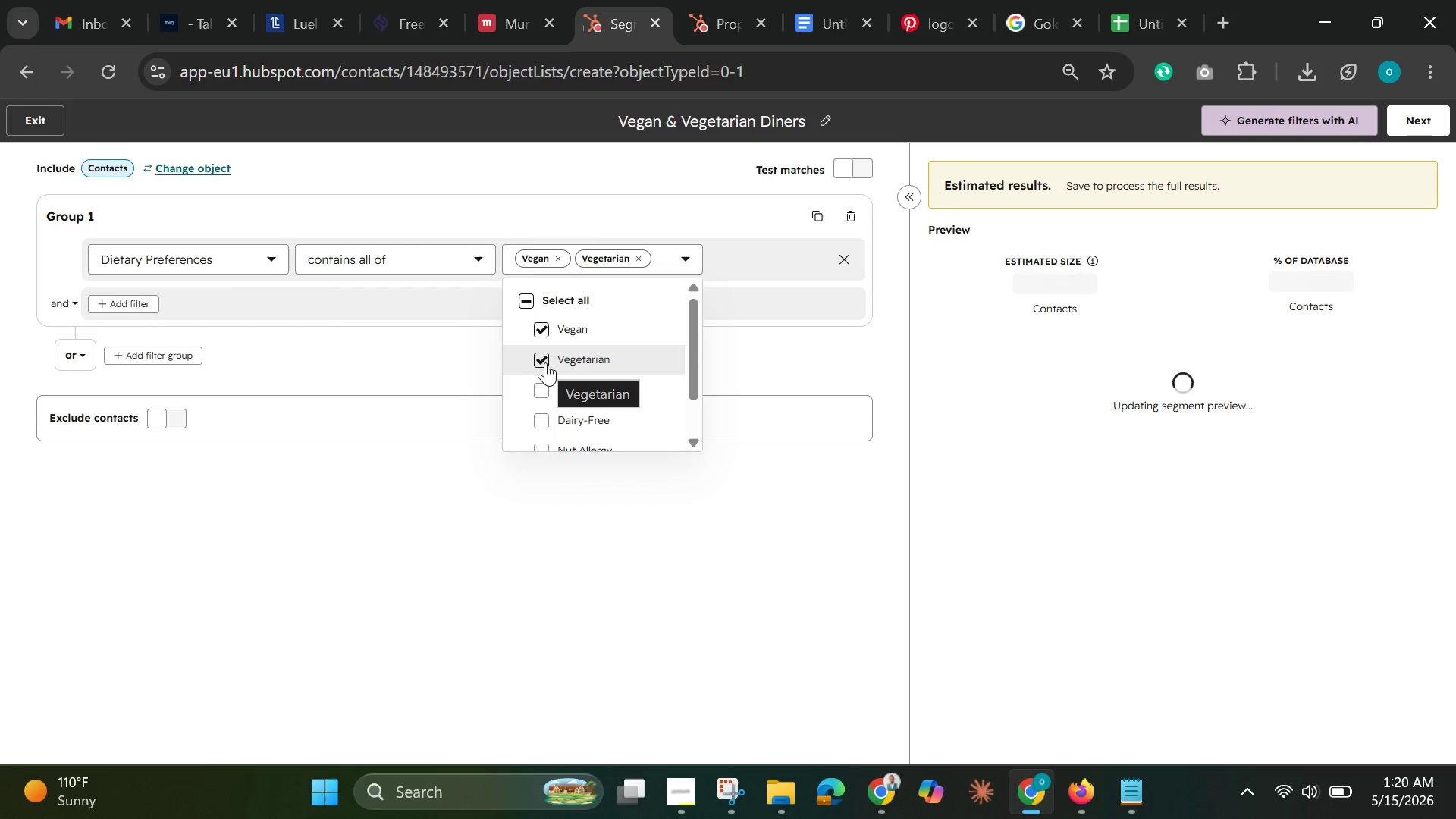 
wait(7.94)
 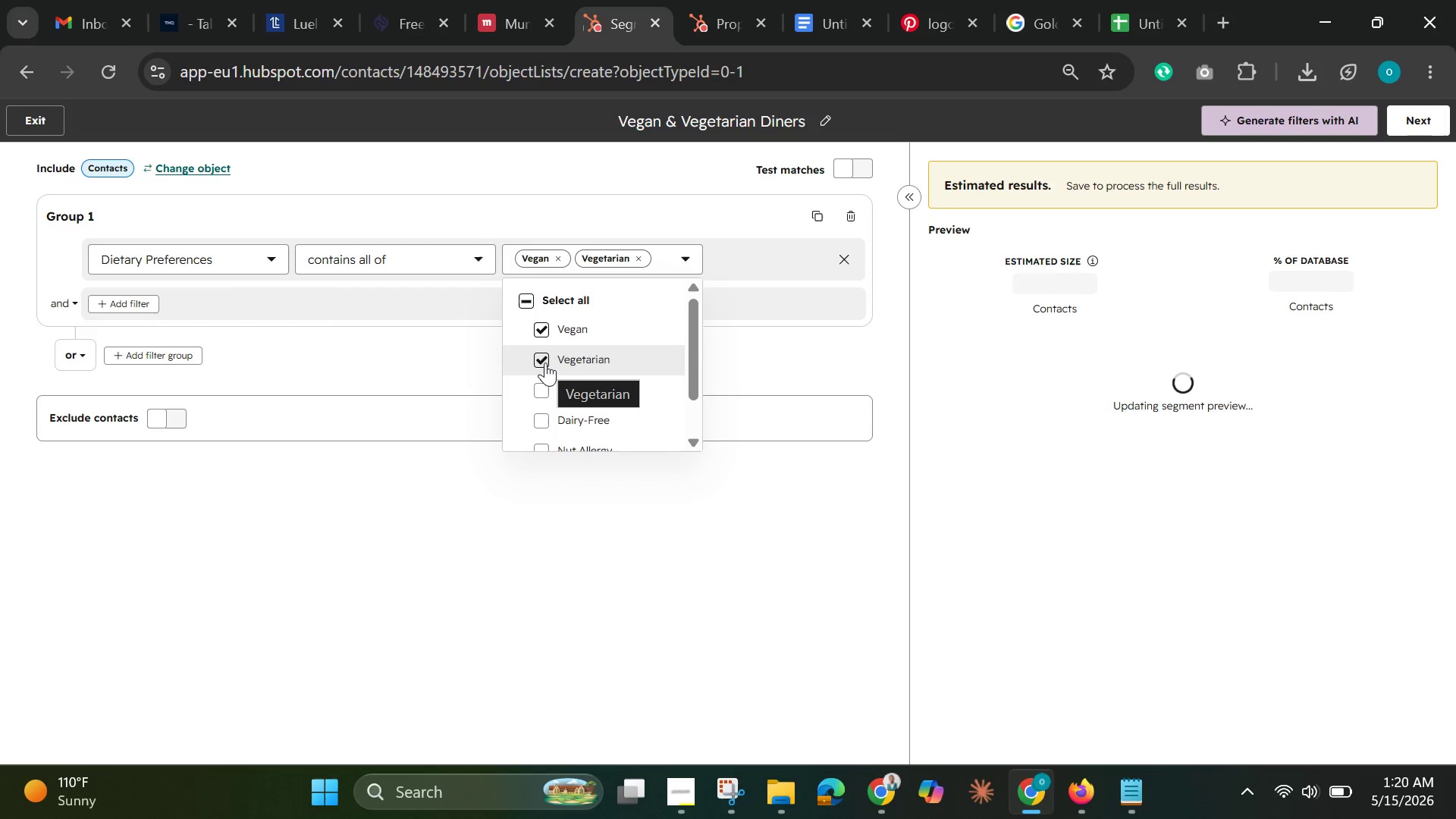 
left_click([438, 492])
 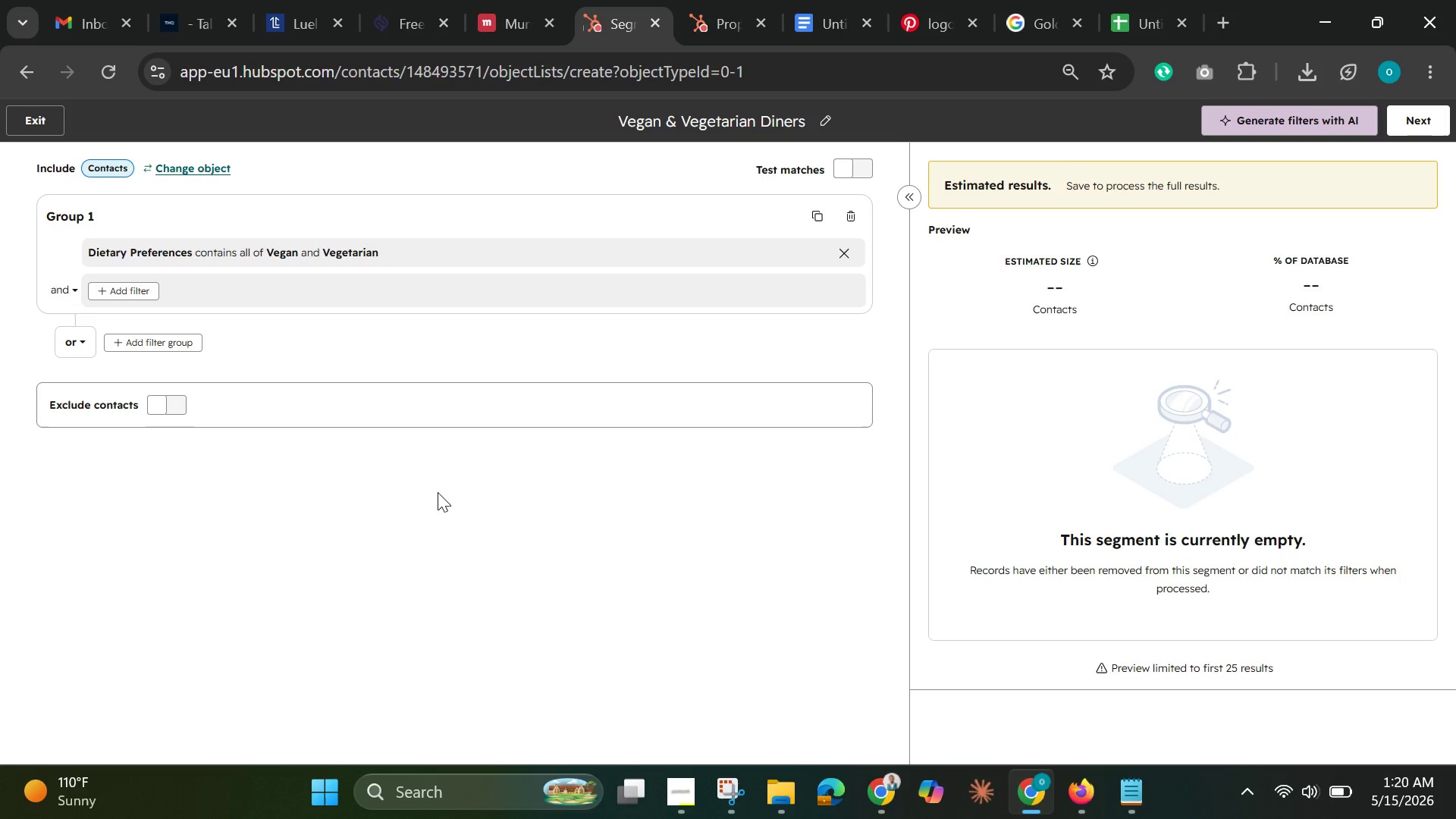 
wait(11.42)
 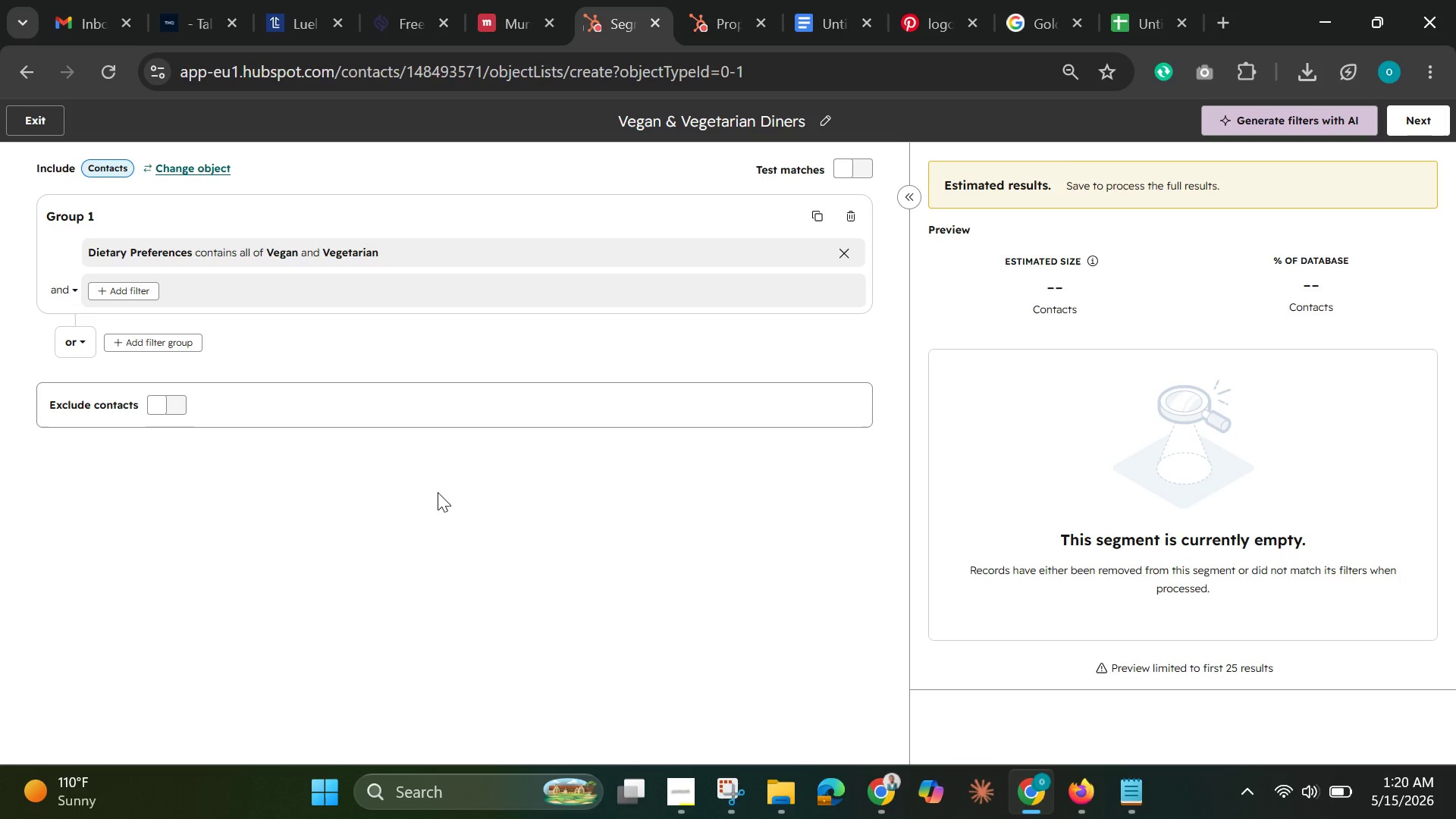 
left_click([418, 252])
 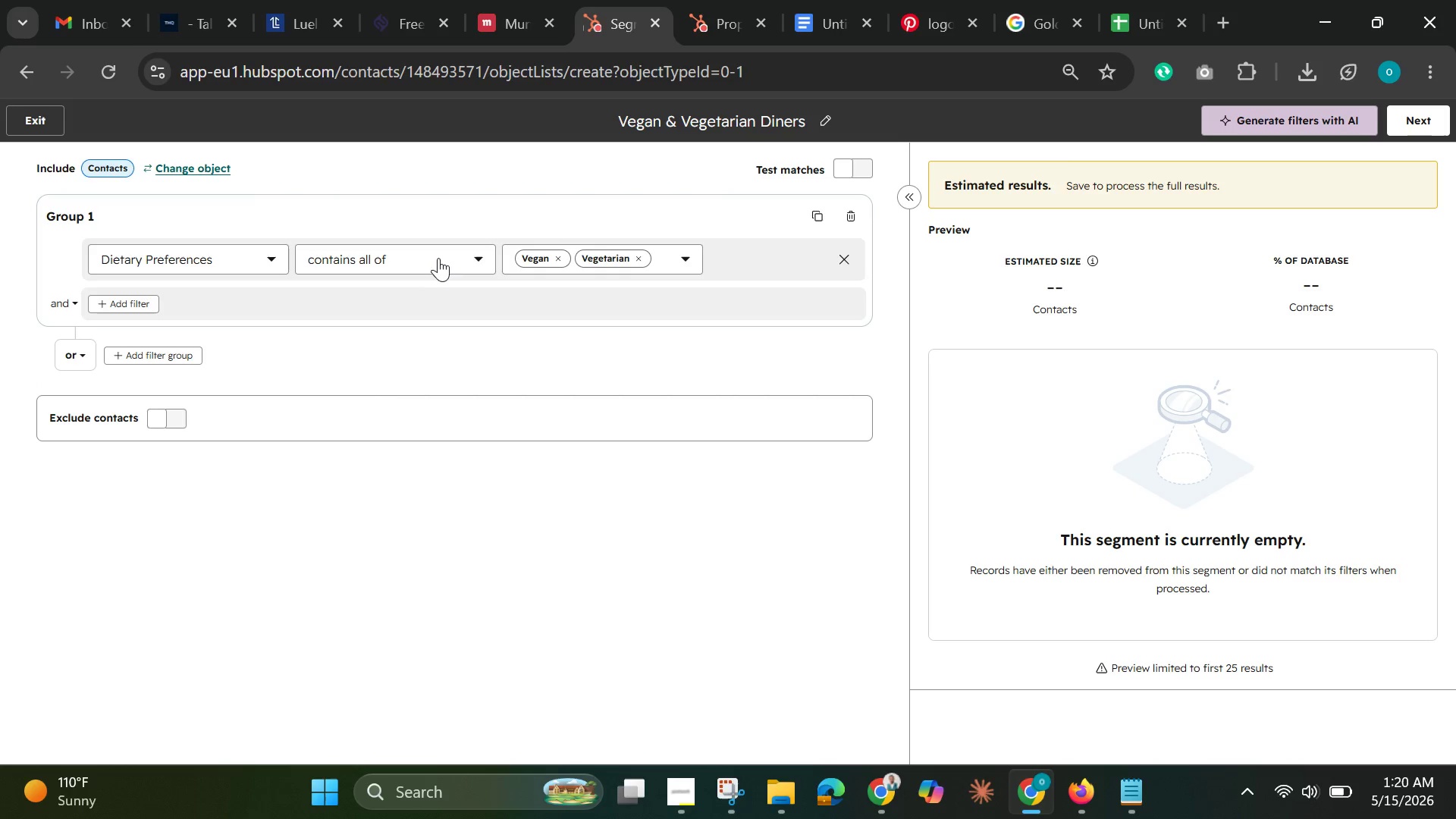 
left_click([441, 265])
 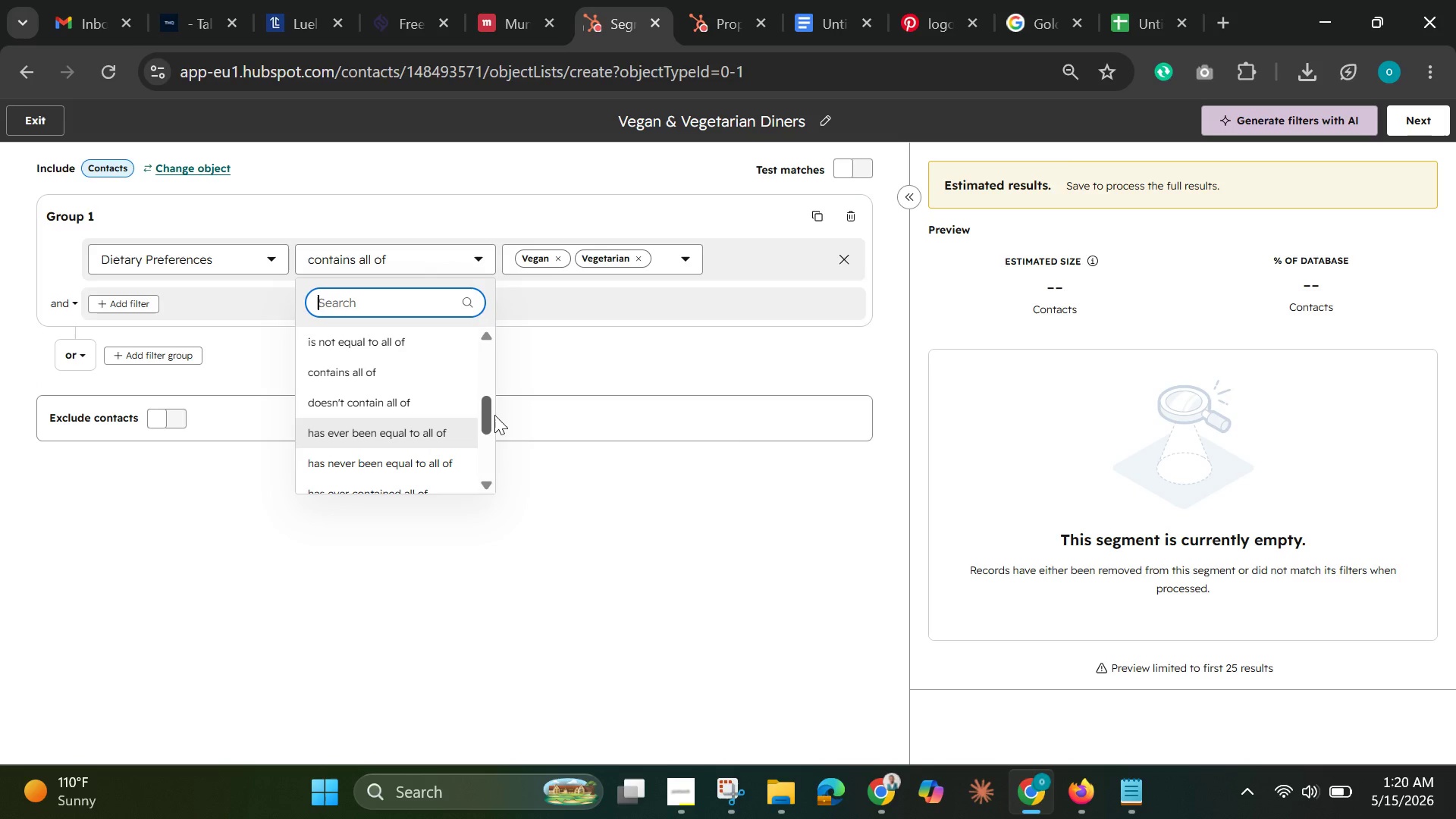 
left_click_drag(start_coordinate=[486, 413], to_coordinate=[488, 435])
 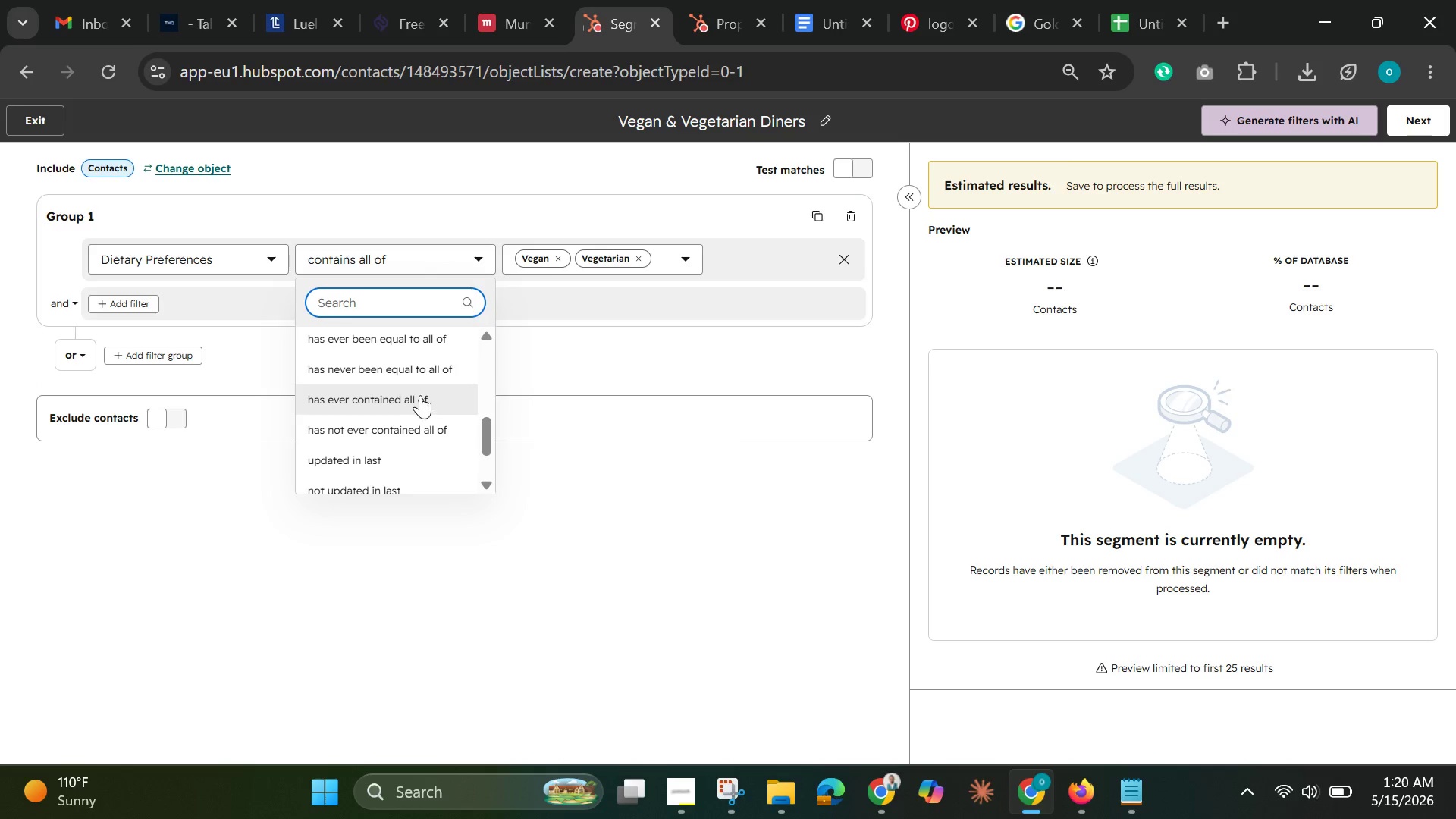 
mouse_move([436, 406])
 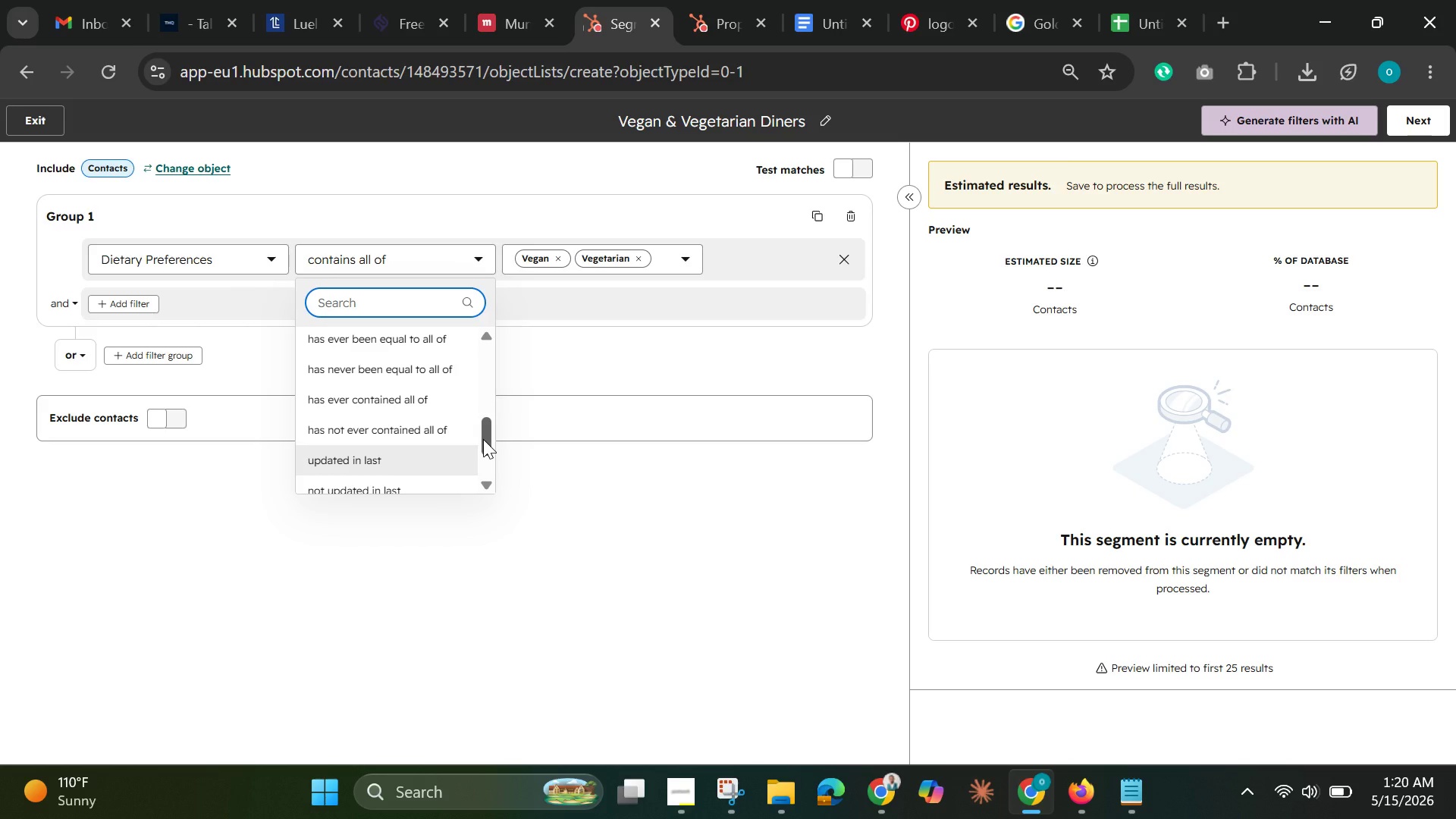 
left_click_drag(start_coordinate=[483, 439], to_coordinate=[497, 351])
 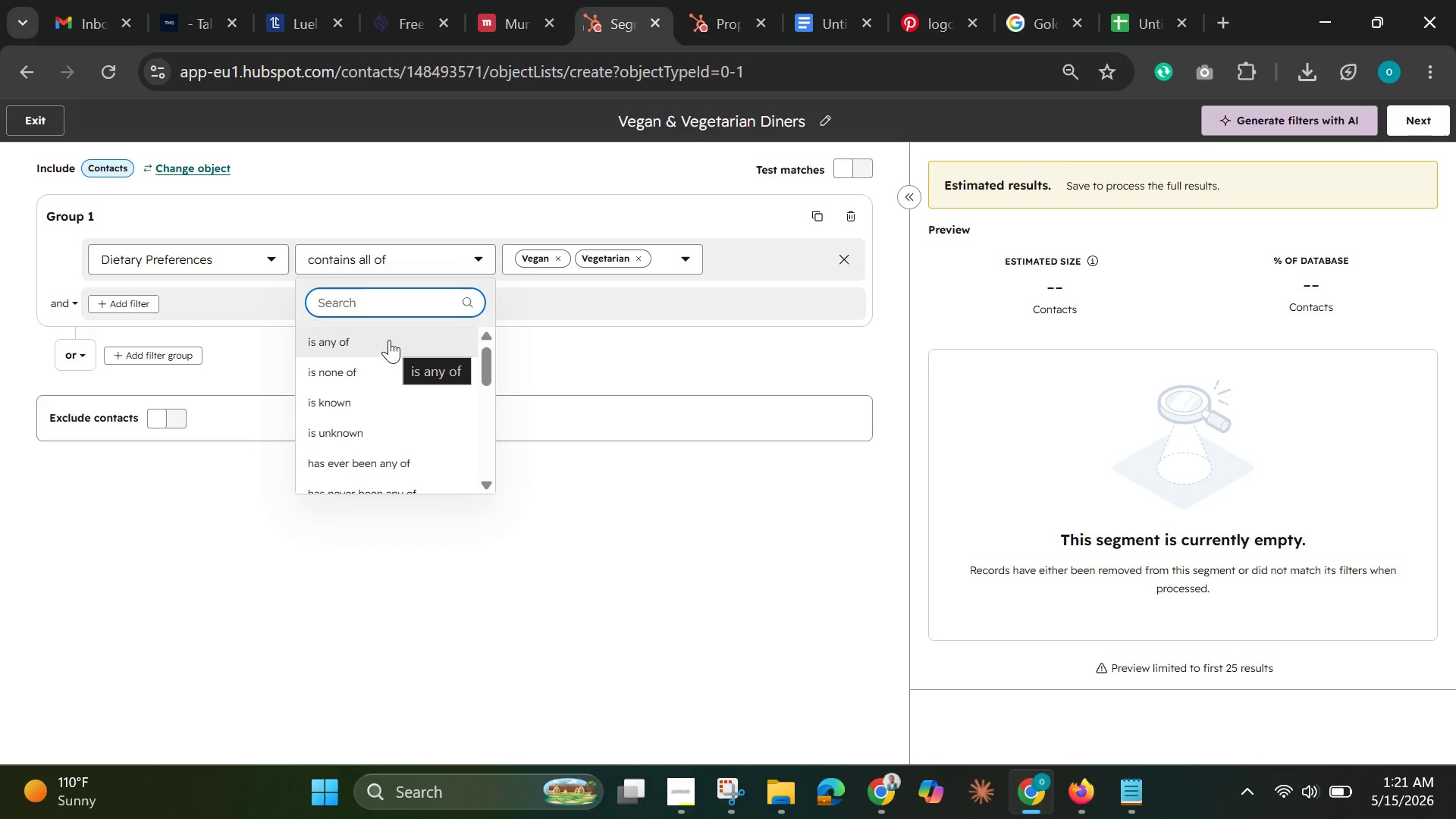 
wait(5.16)
 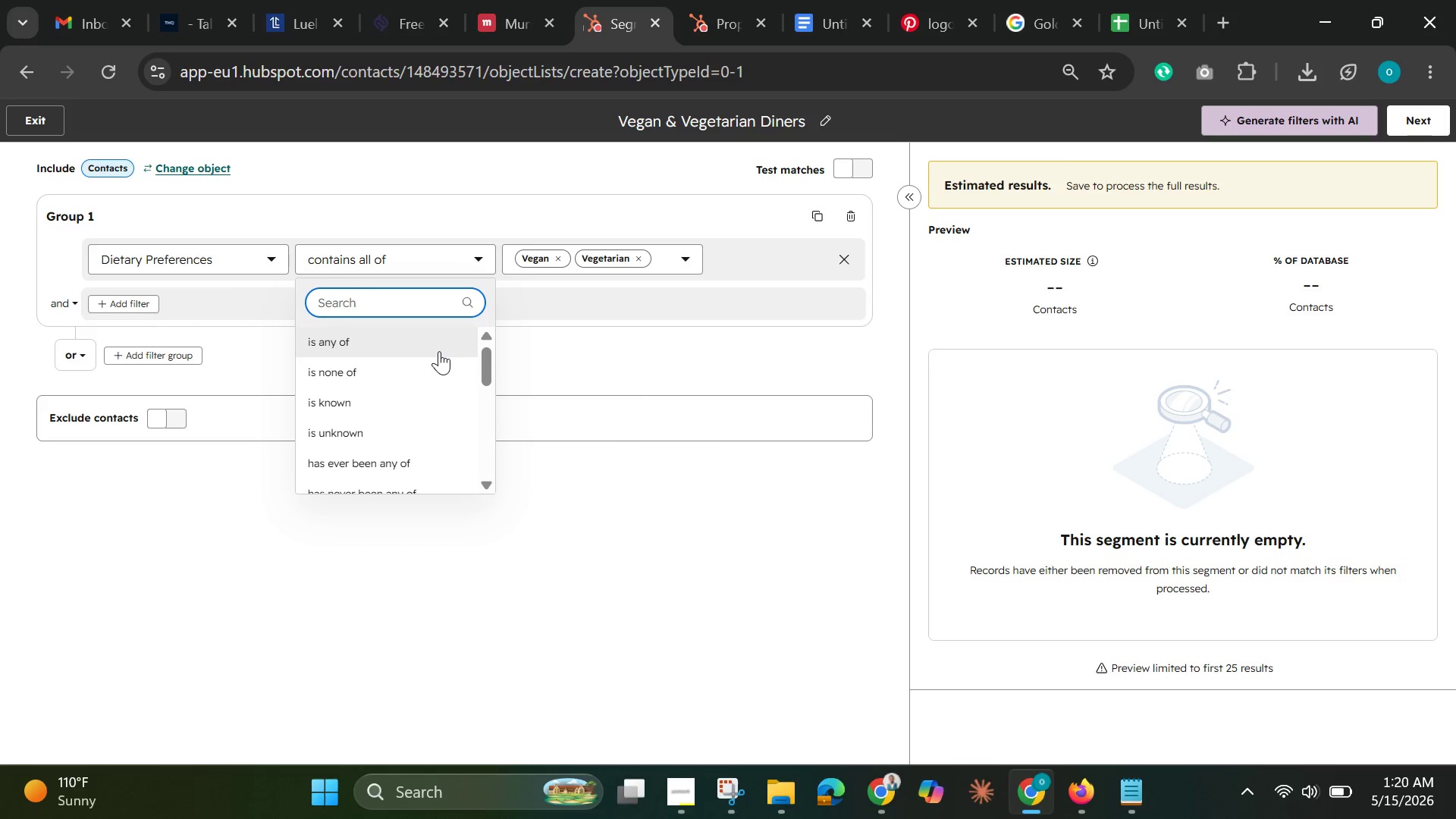 
left_click([389, 340])
 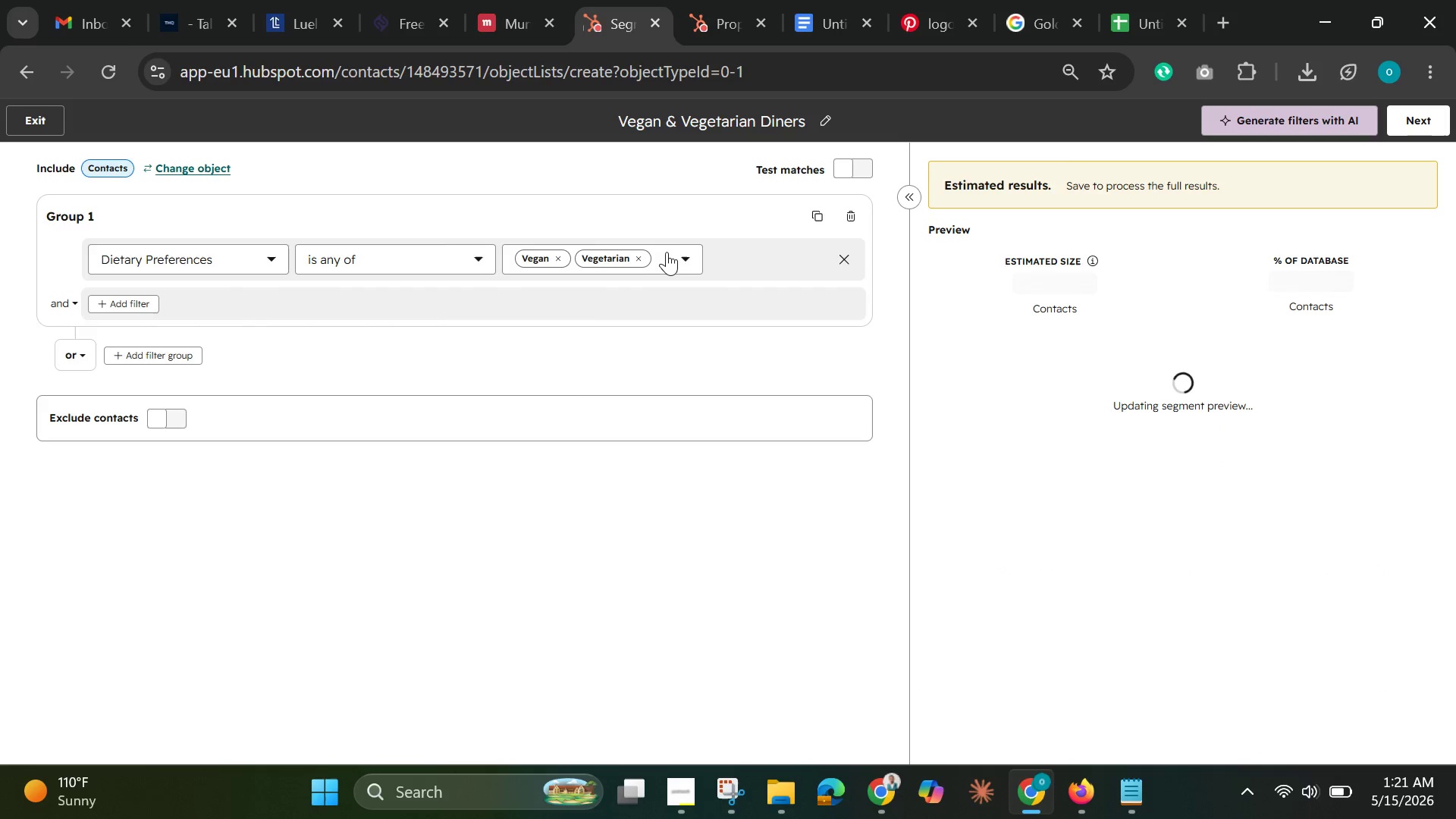 
left_click([683, 252])
 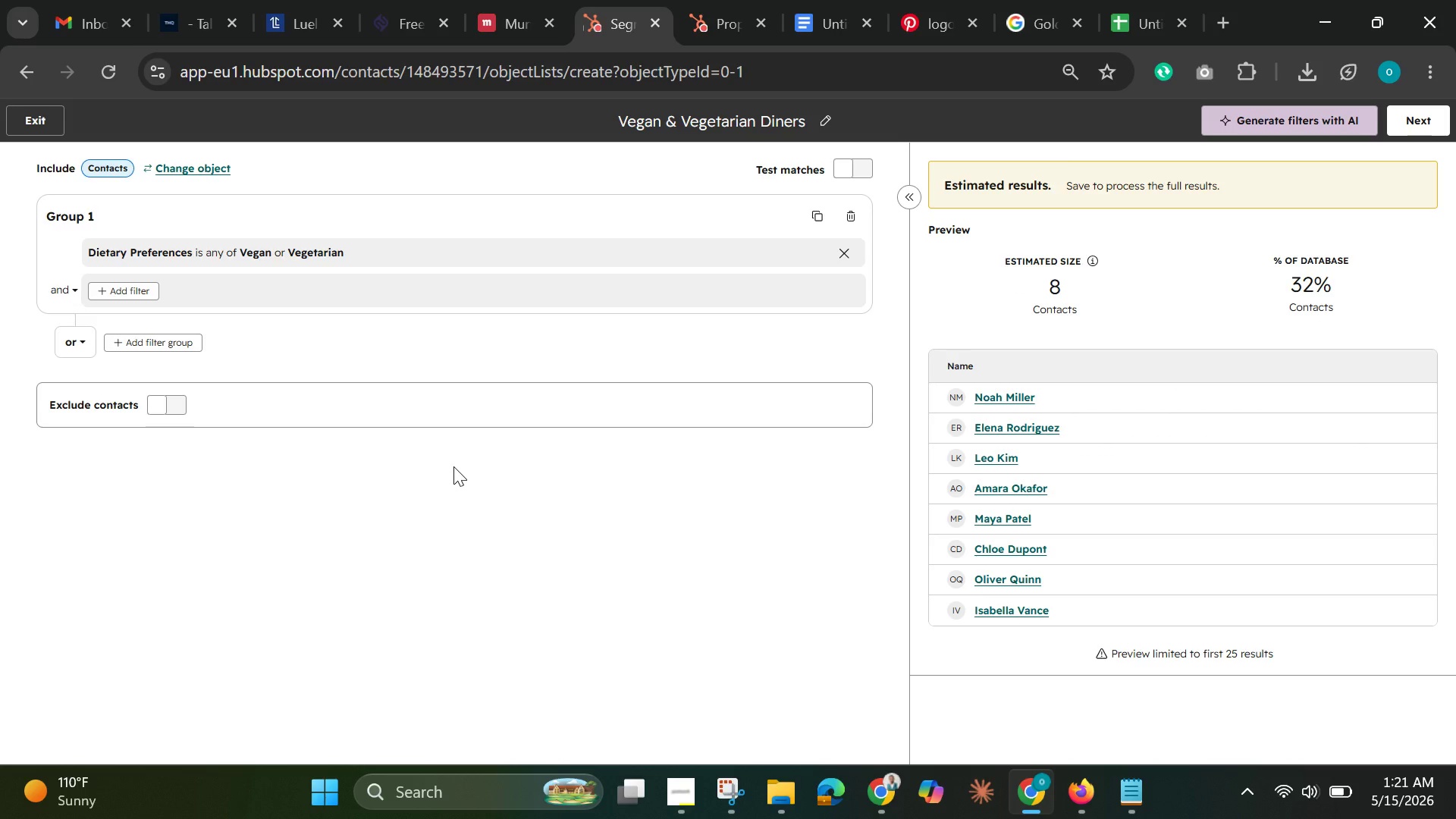 
wait(38.2)
 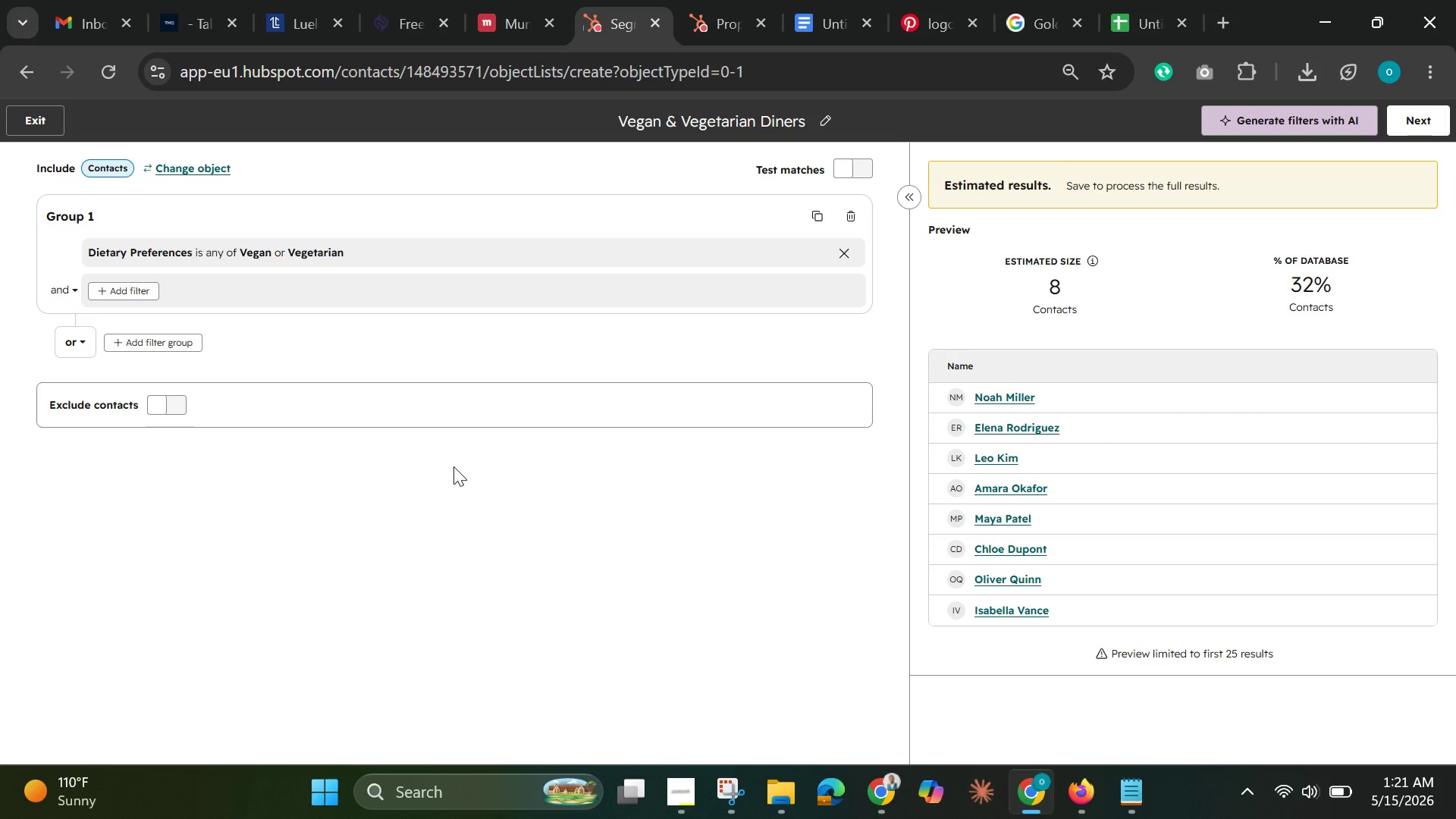 
left_click([672, 786])